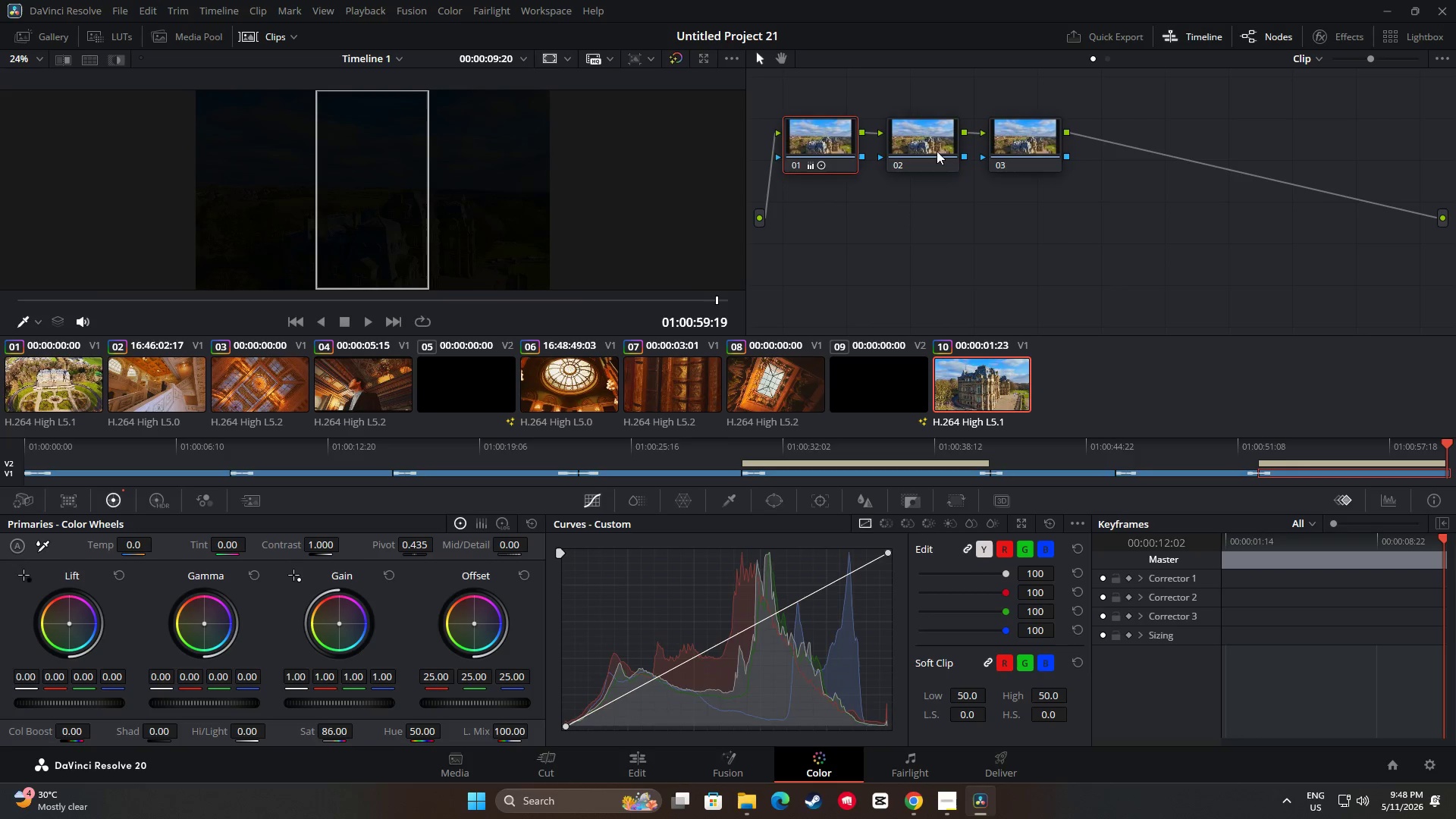 
key(Control+V)
 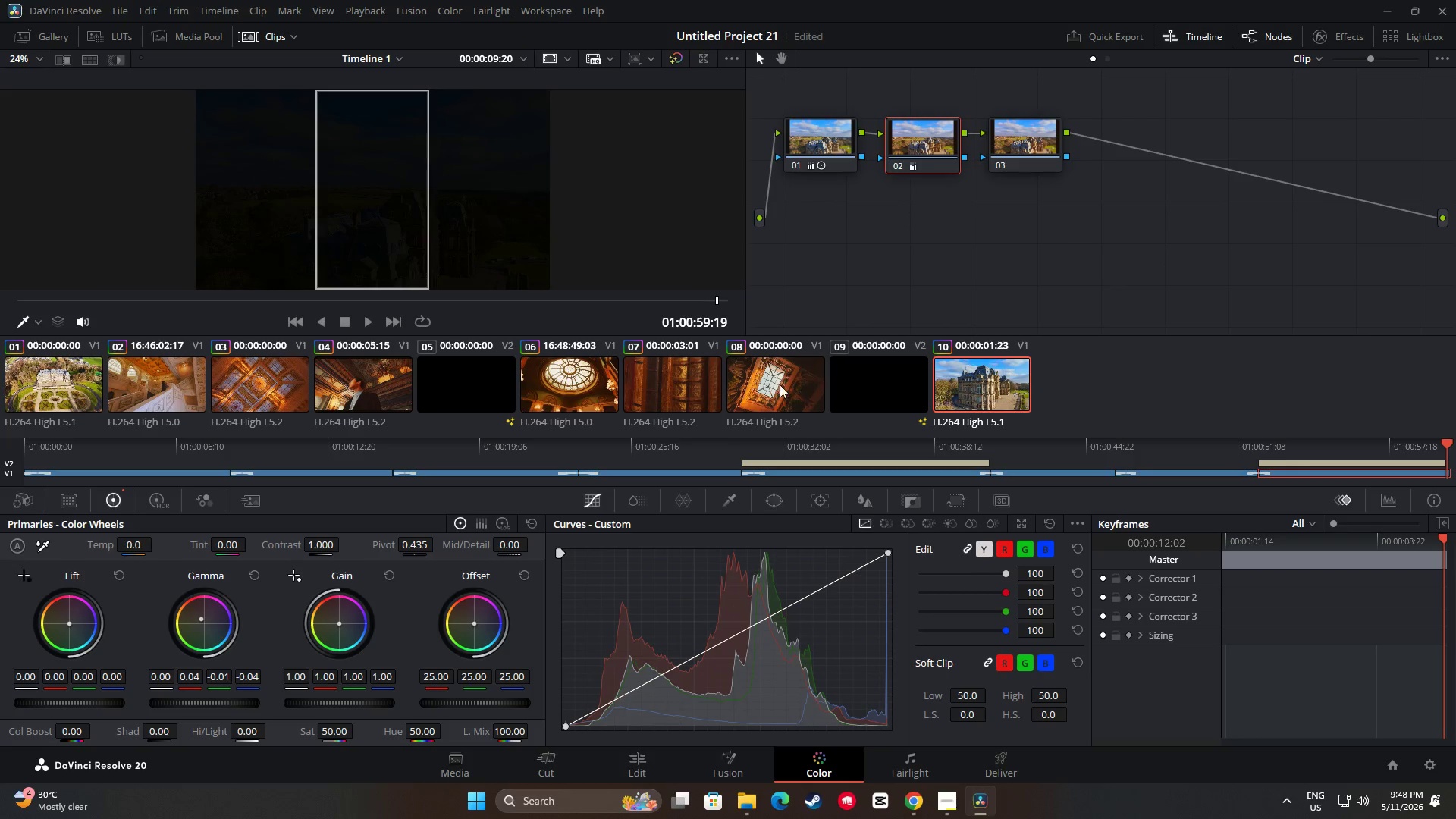 
left_click([754, 400])
 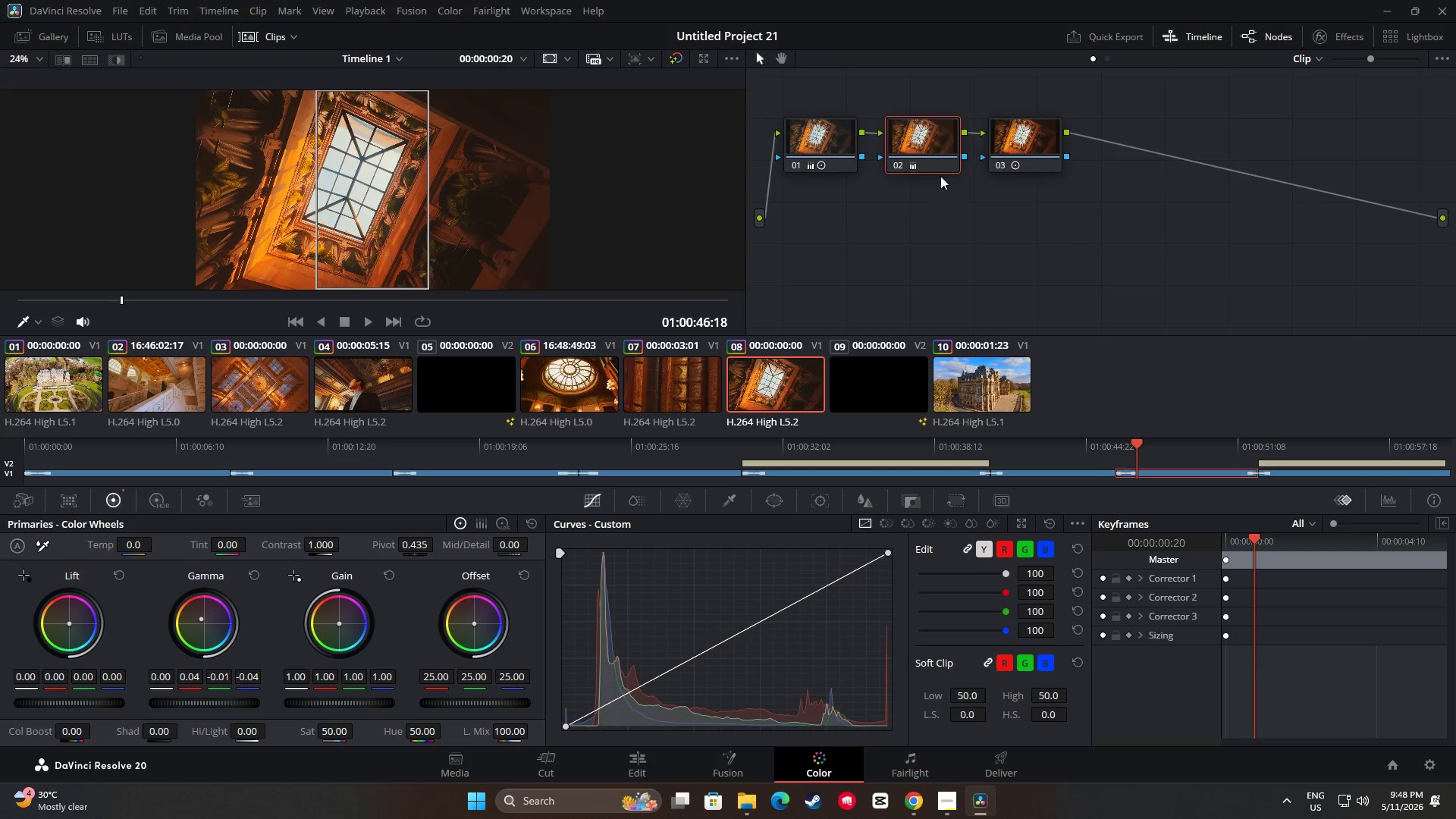 
left_click([1020, 146])
 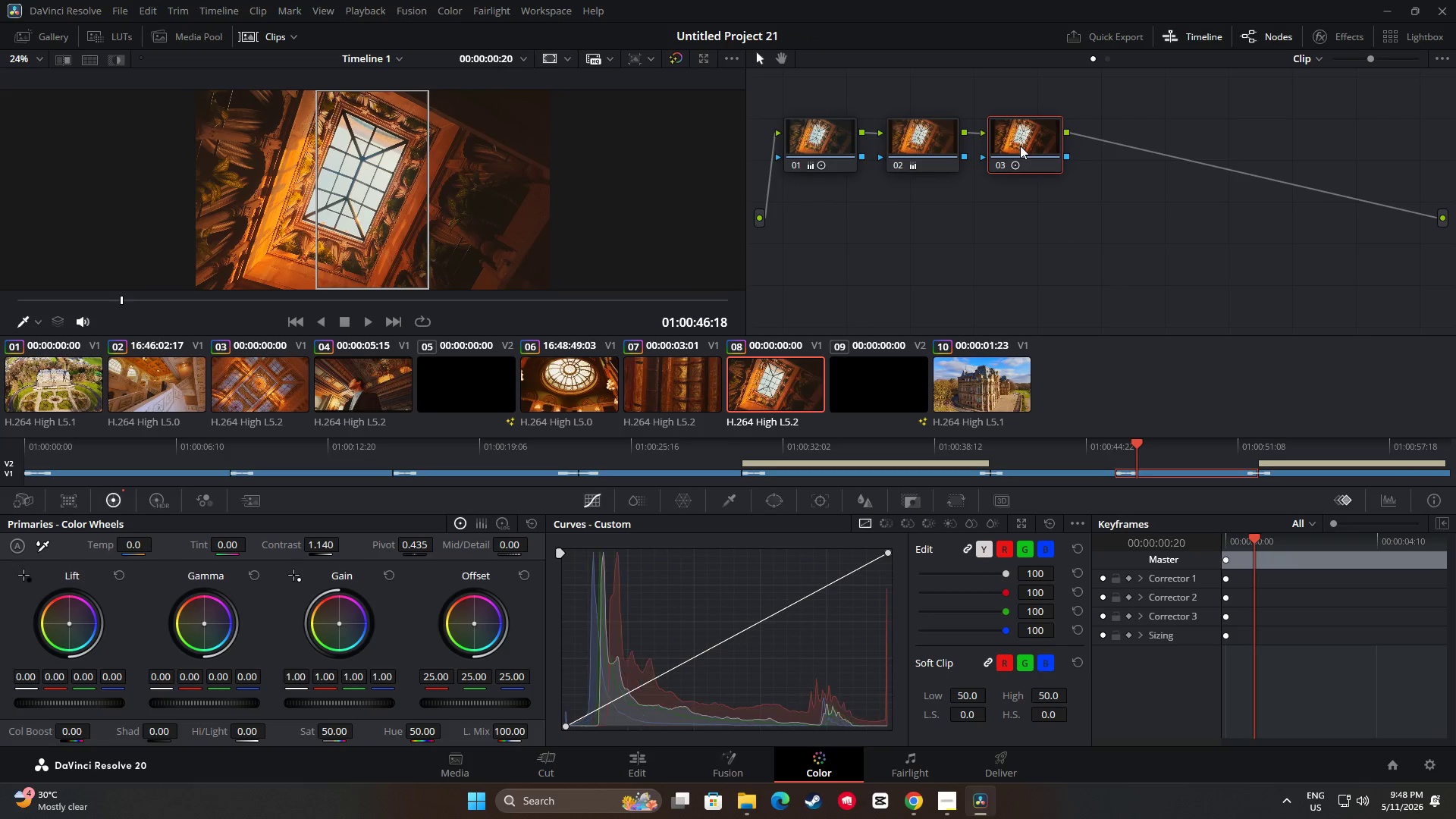 
key(Control+ControlLeft)
 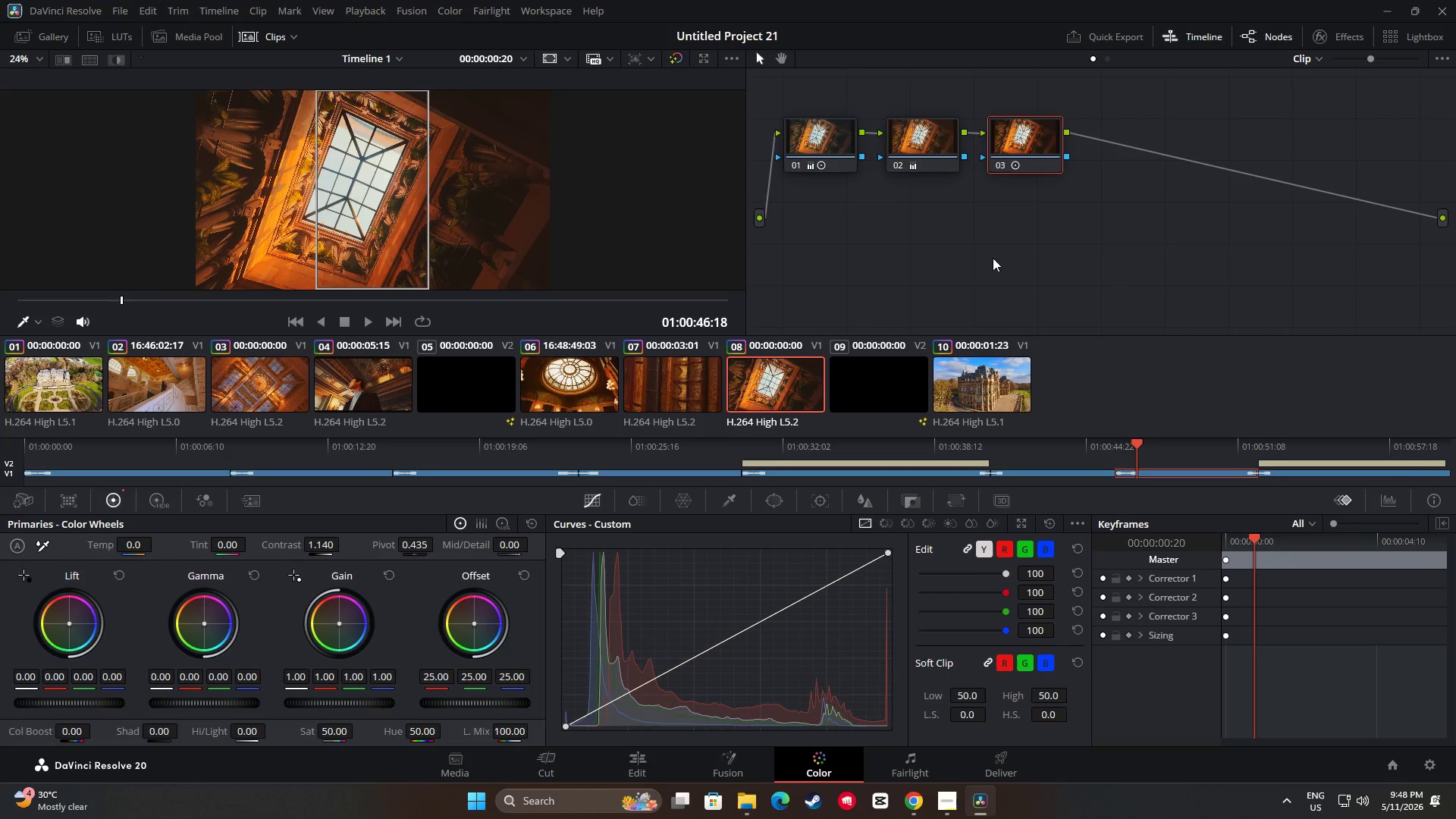 
key(Control+C)
 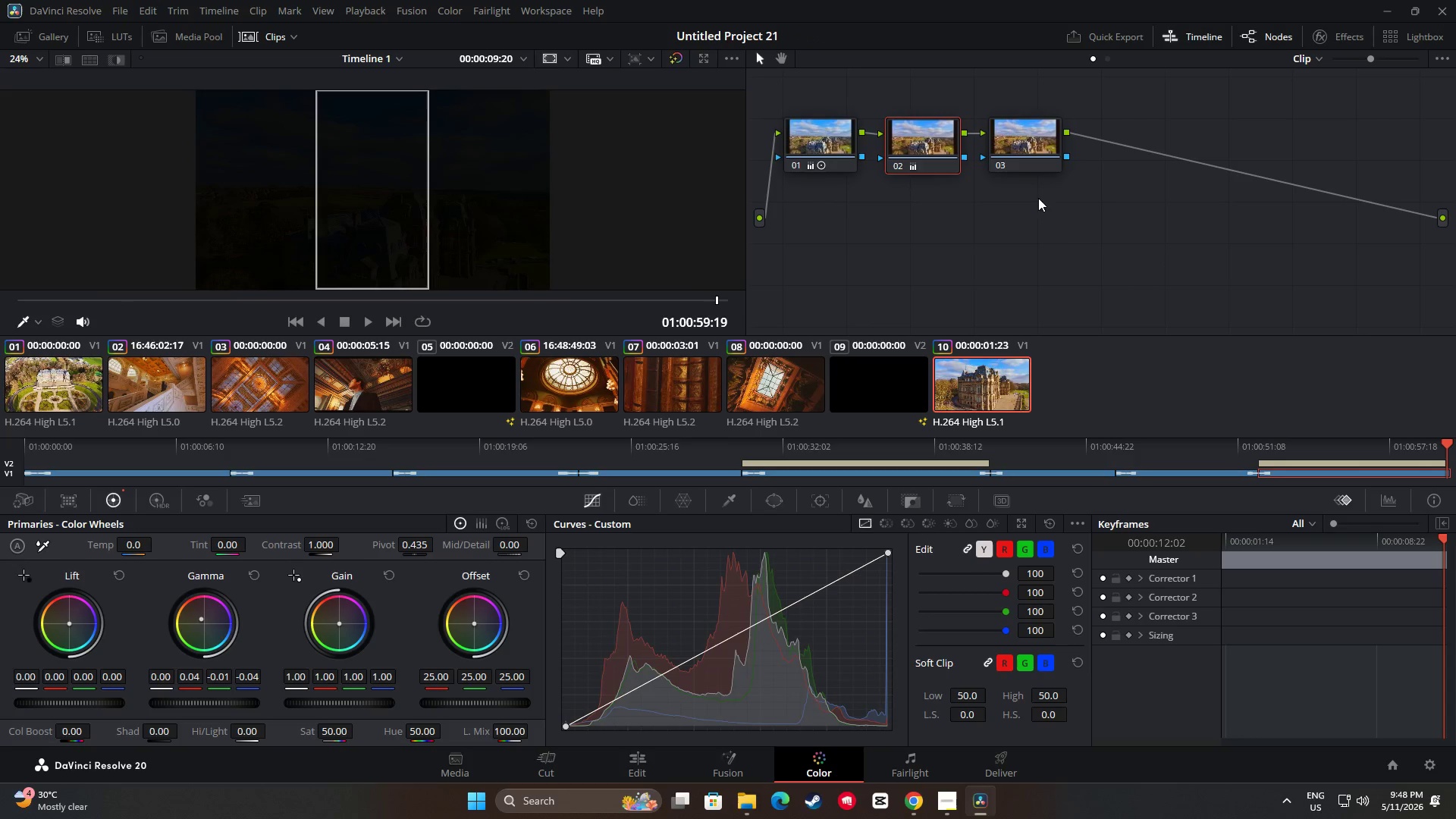 
double_click([1041, 145])
 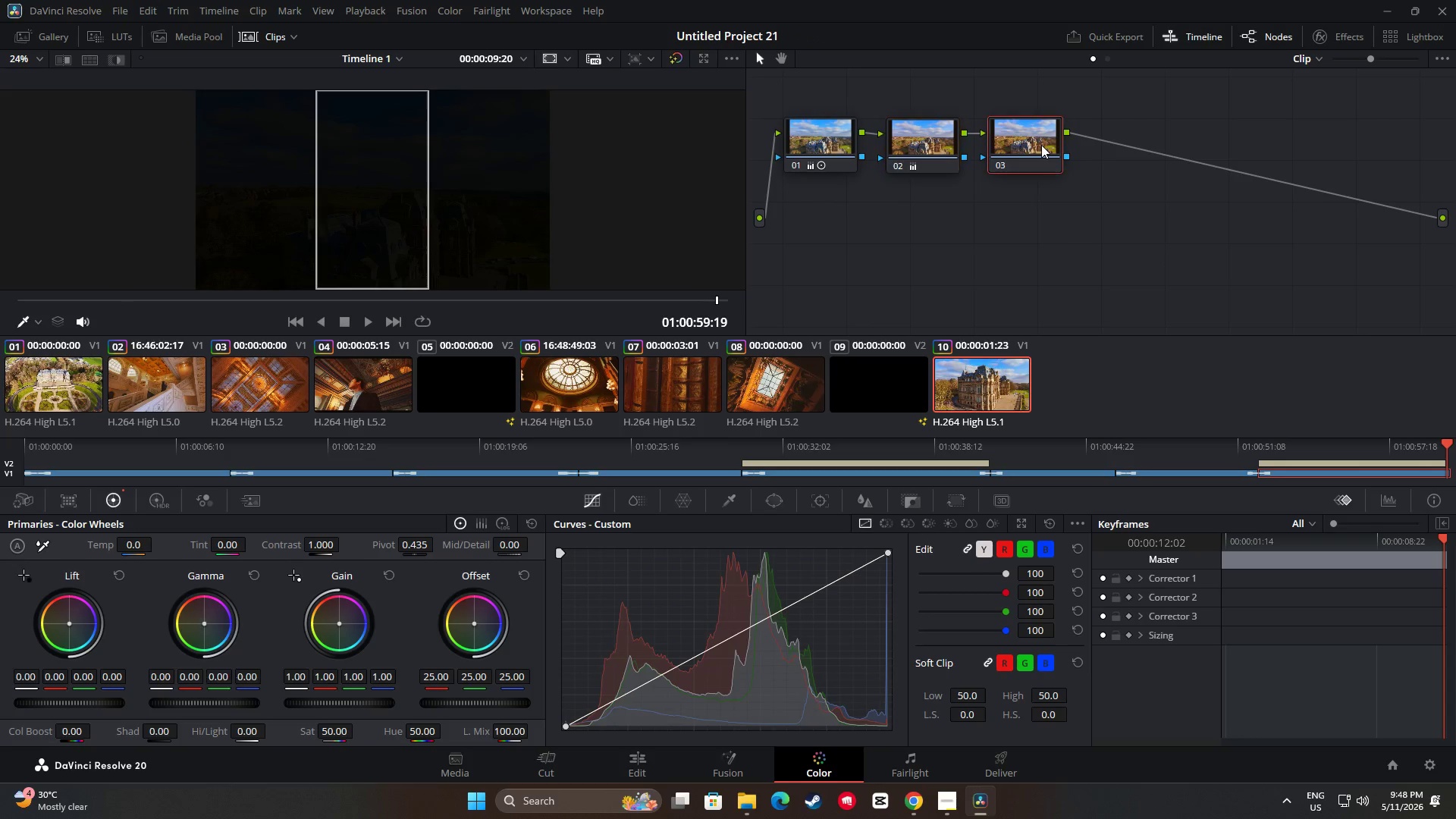 
key(Control+ControlLeft)
 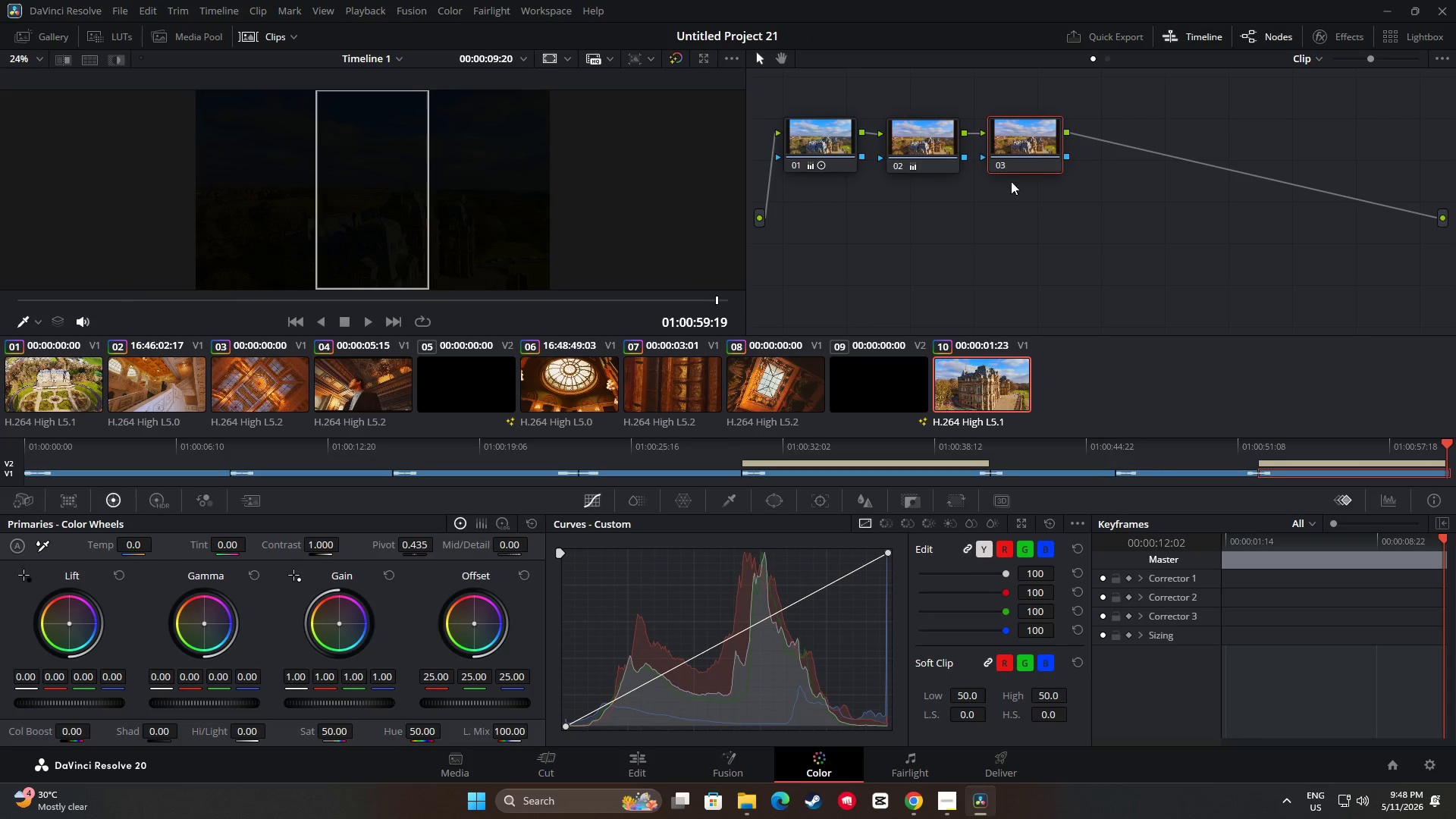 
key(Control+V)
 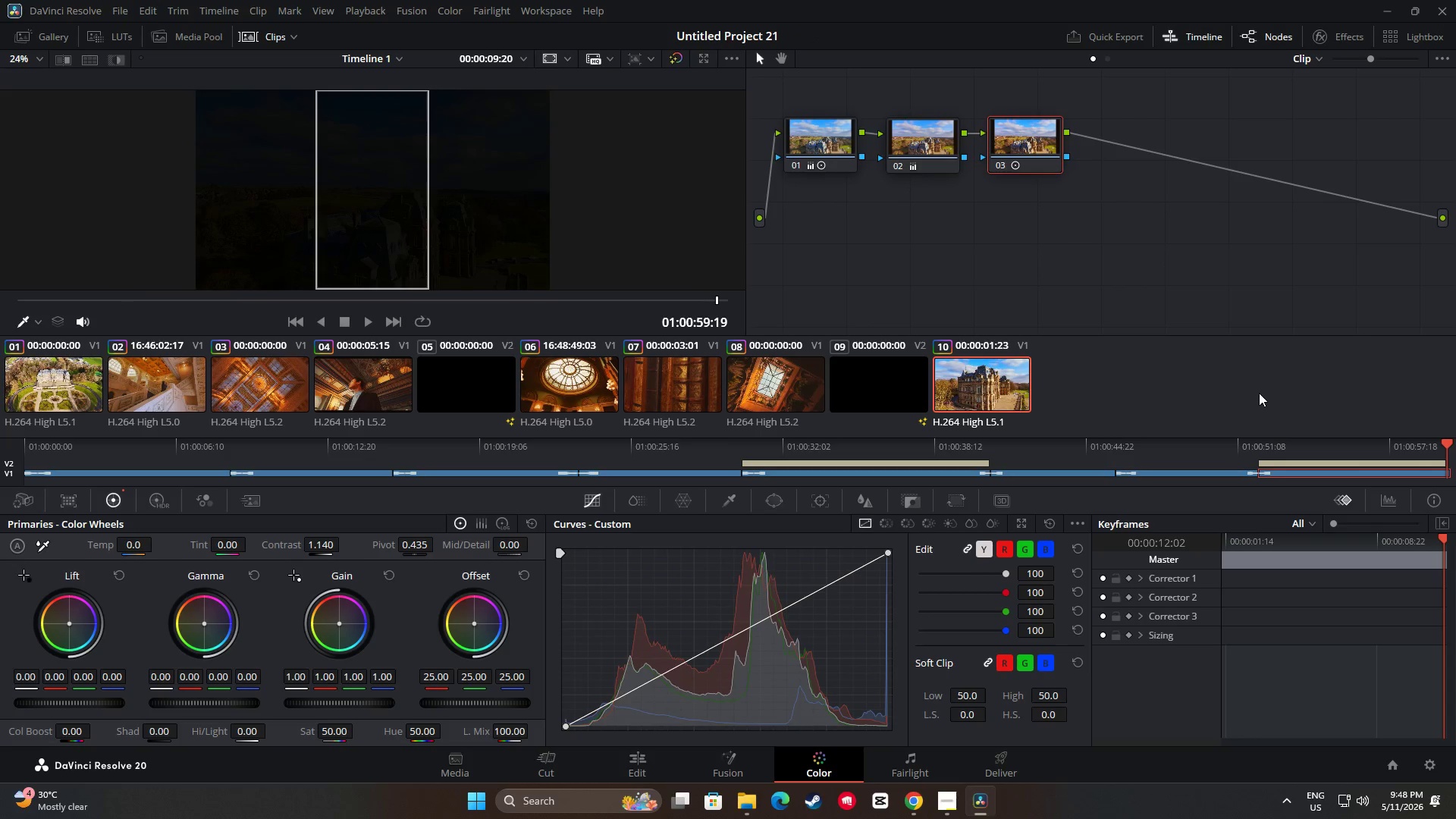 
key(Space)
 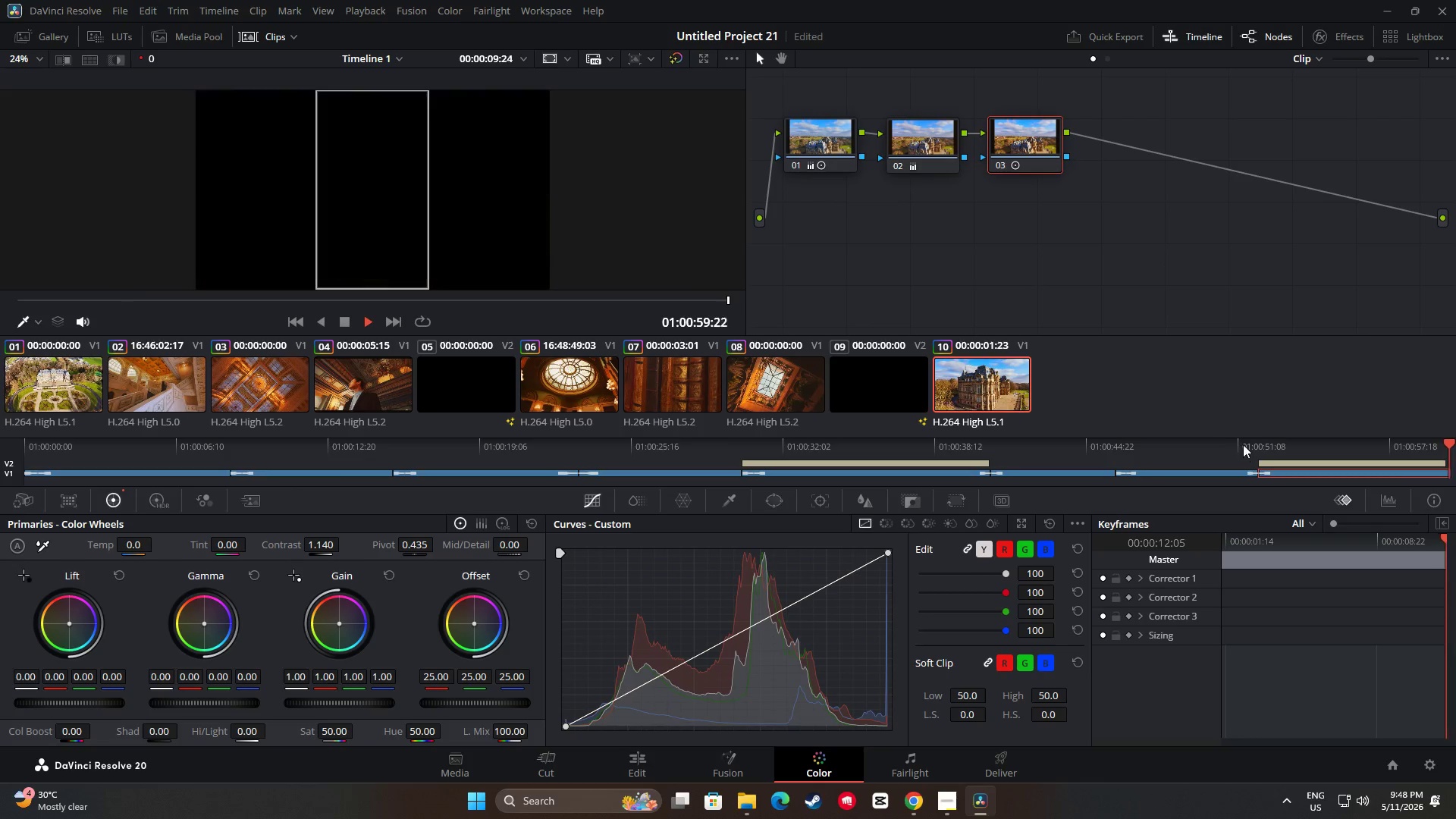 
key(Space)
 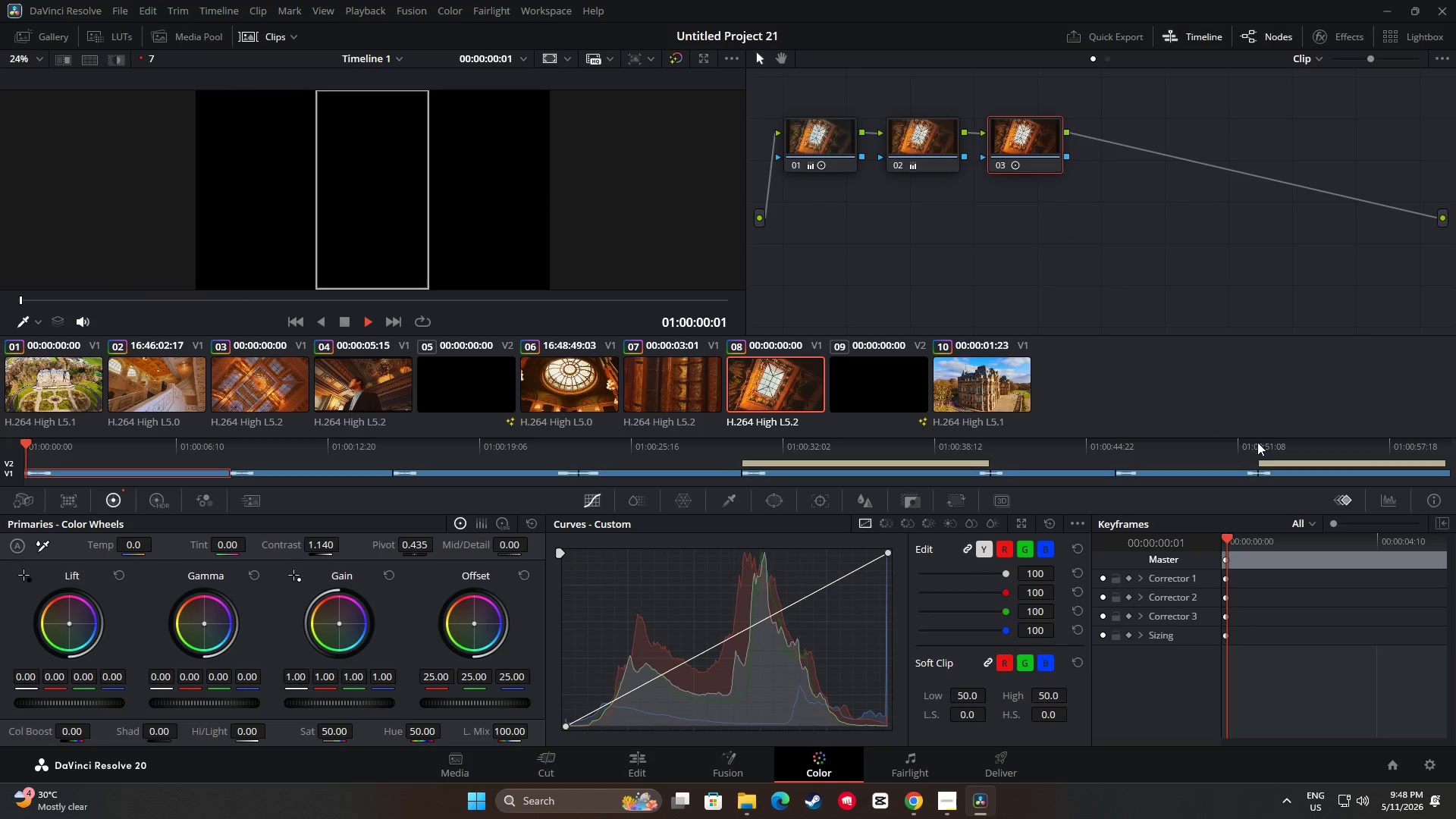 
left_click([1244, 441])
 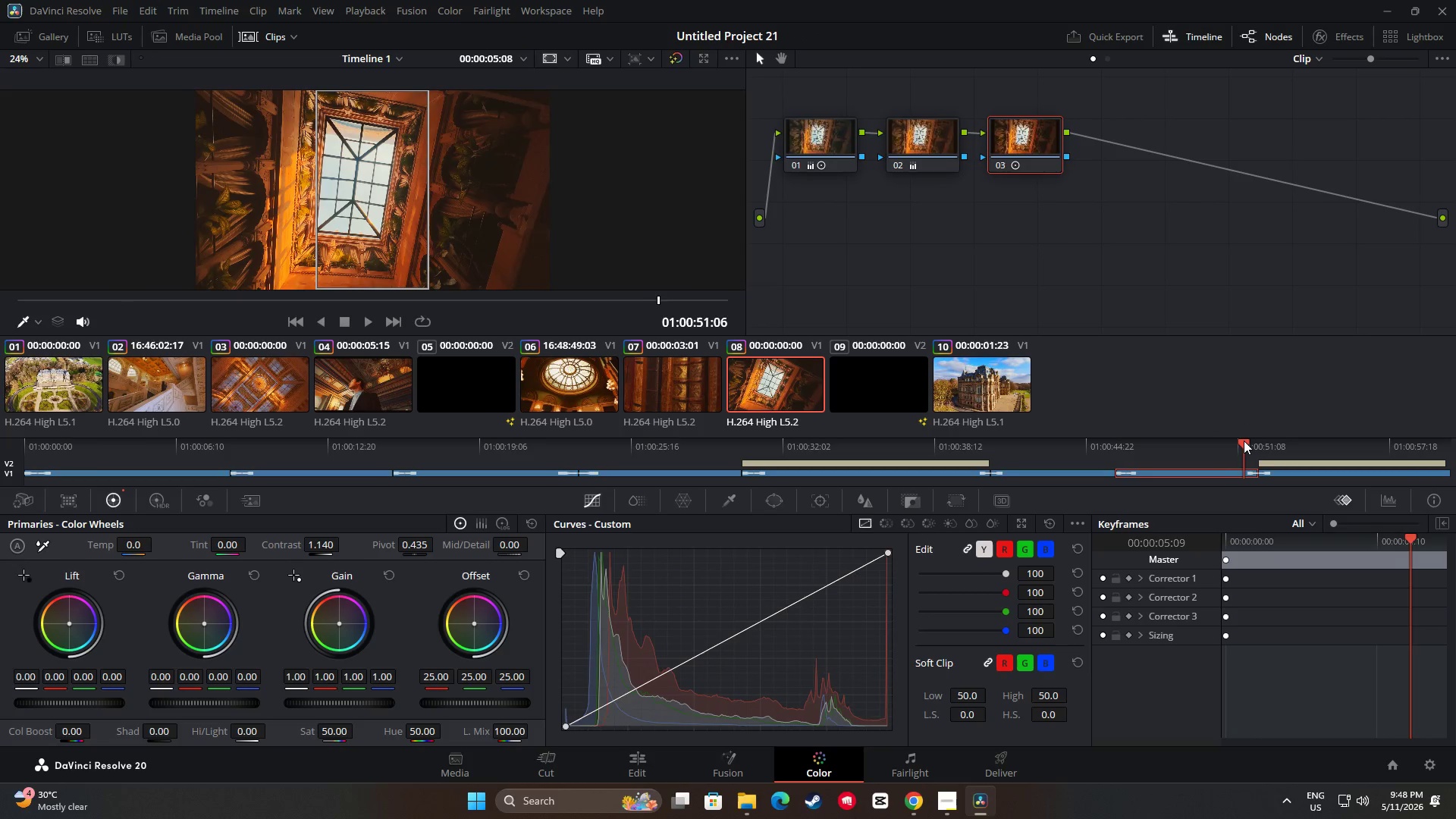 
key(Space)
 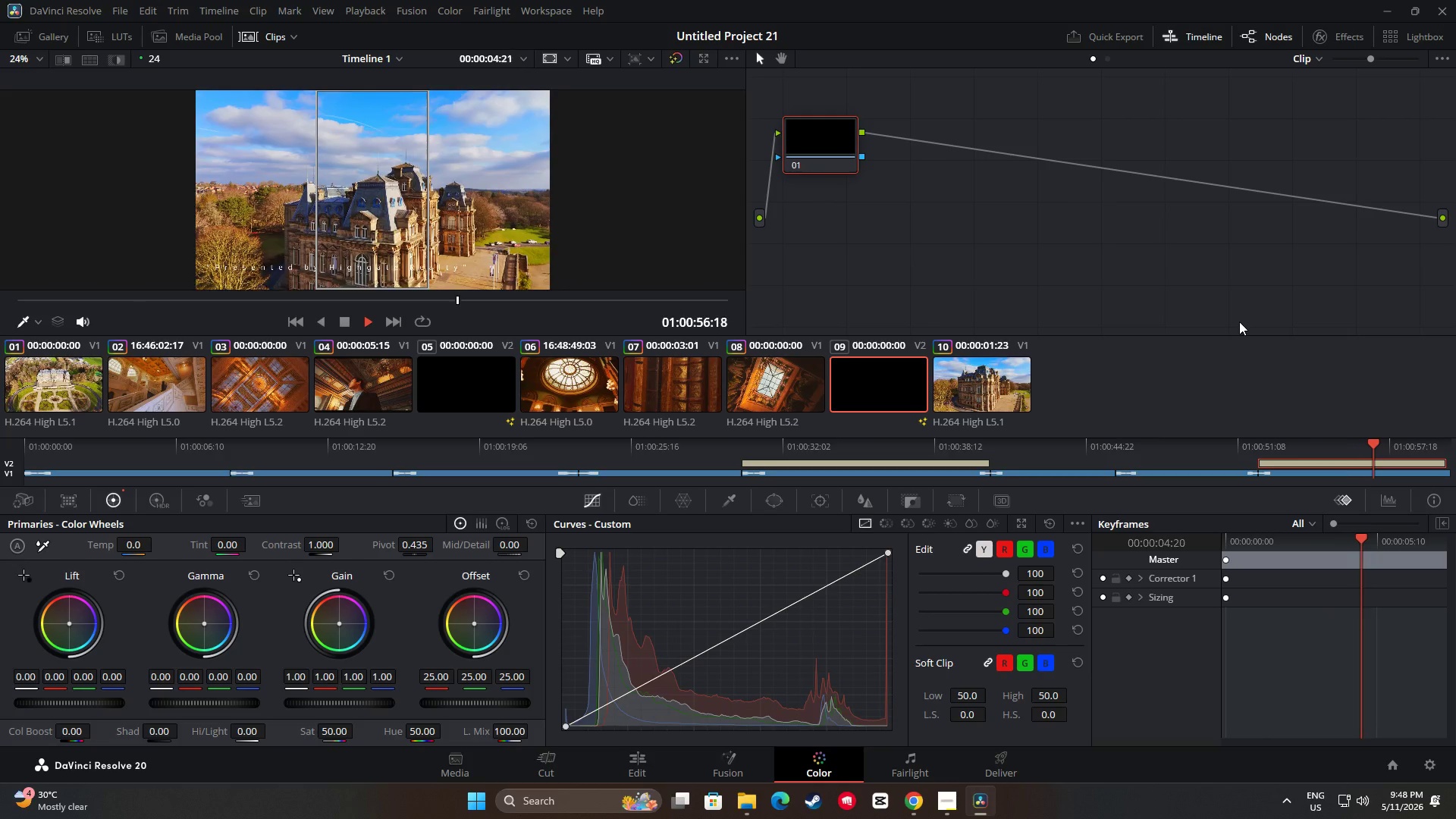 
wait(7.5)
 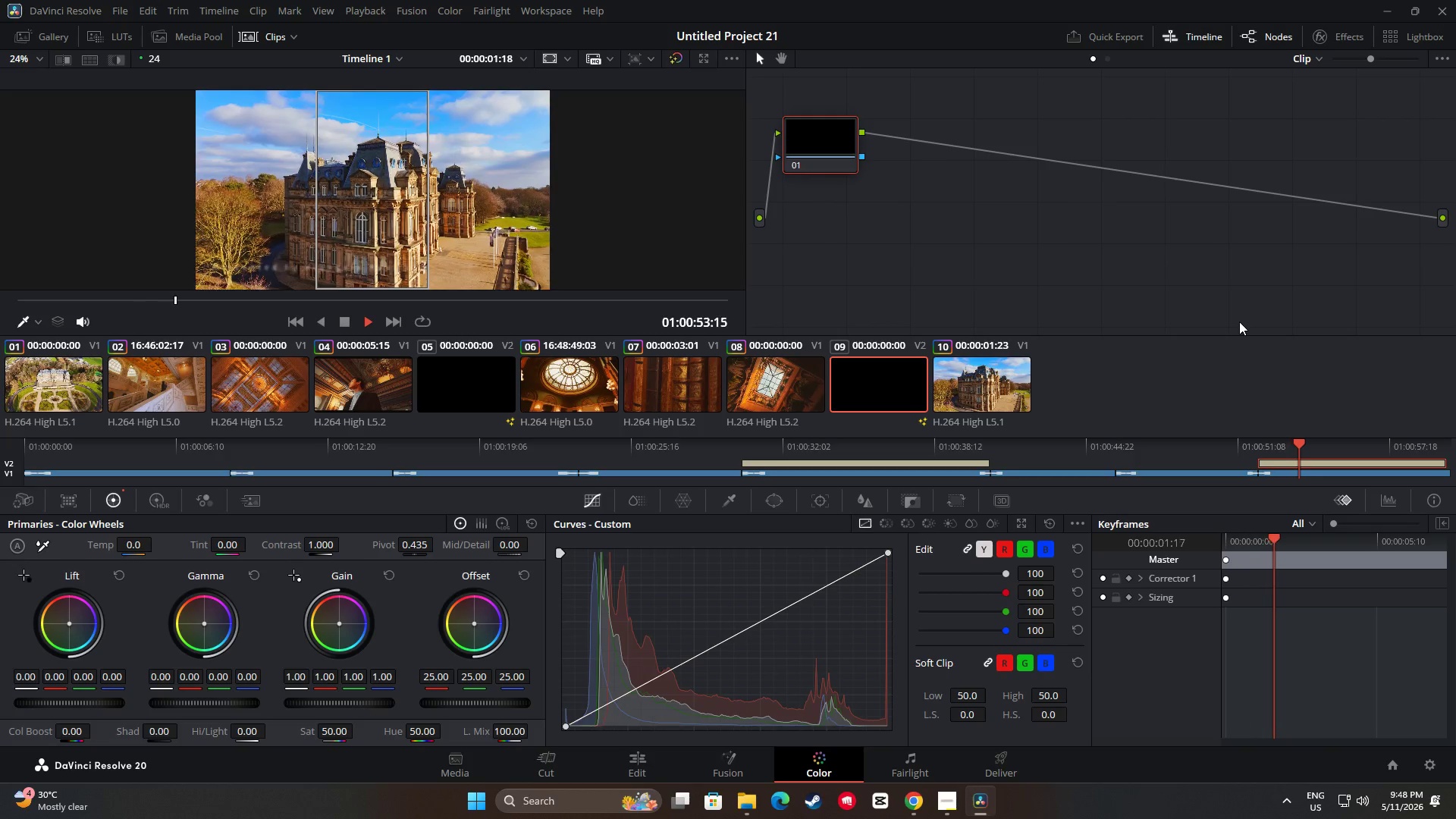 
left_click_drag(start_coordinate=[735, 765], to_coordinate=[640, 773])
 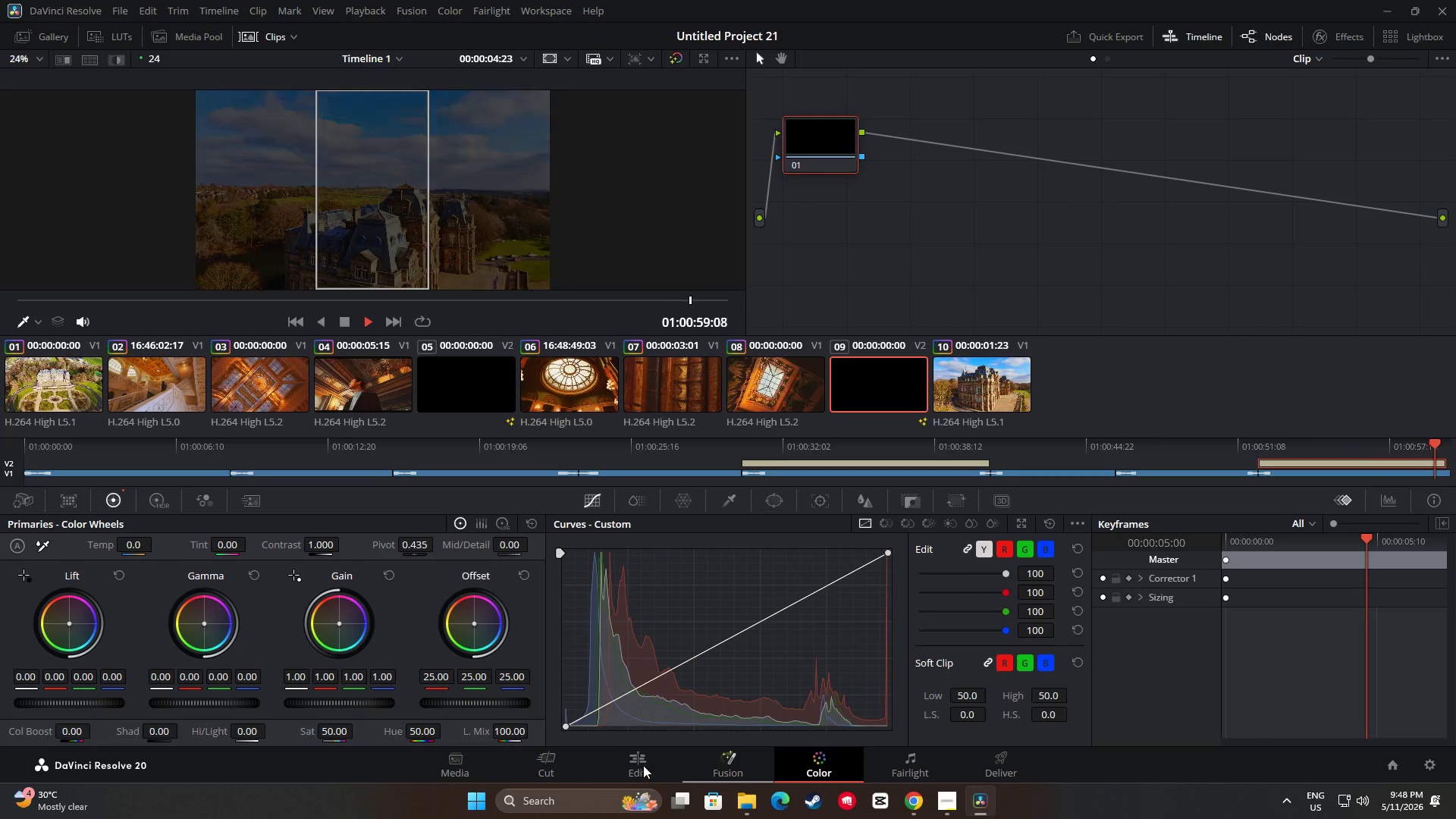 
left_click([643, 764])
 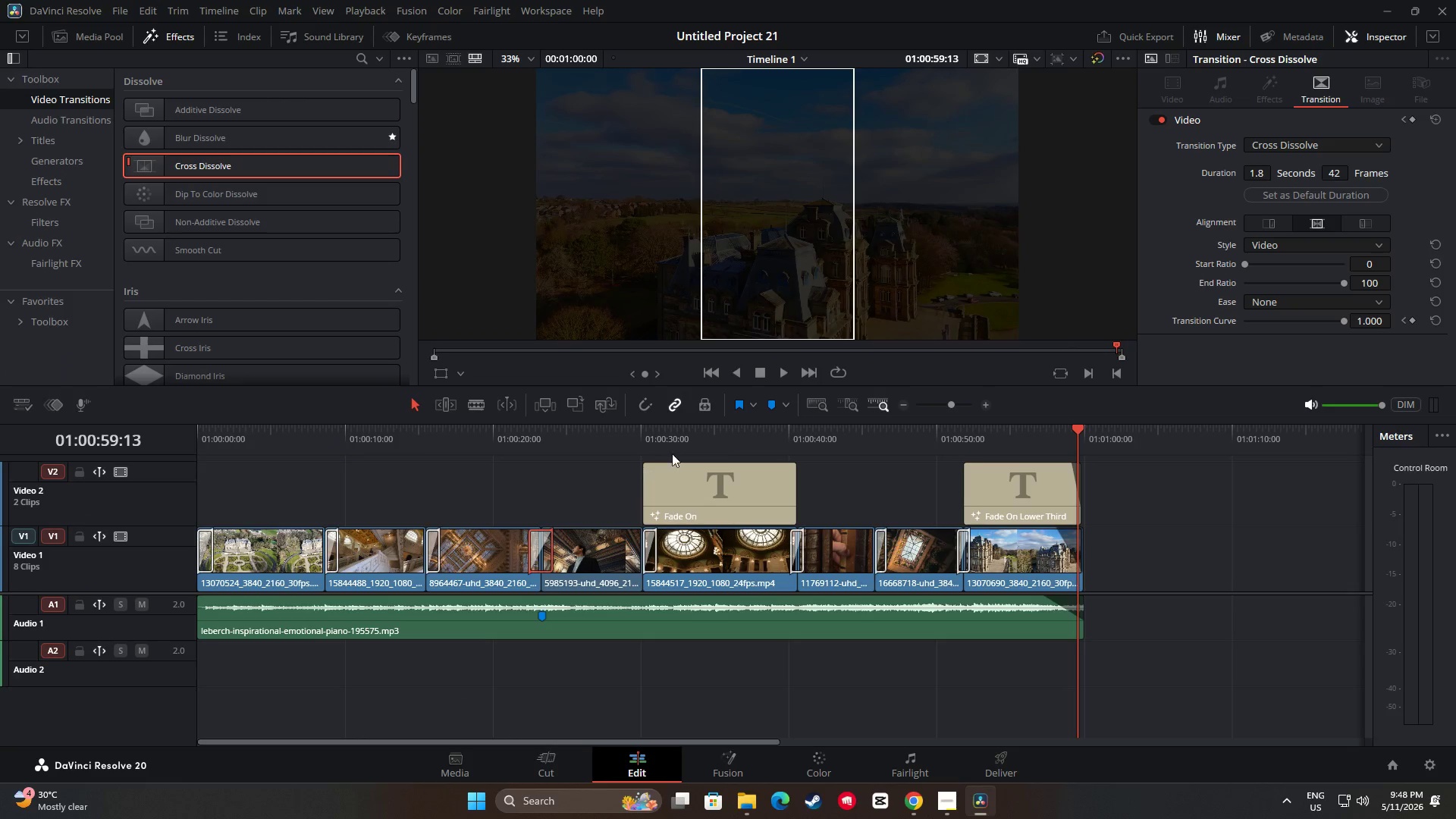 
left_click_drag(start_coordinate=[325, 436], to_coordinate=[156, 441])
 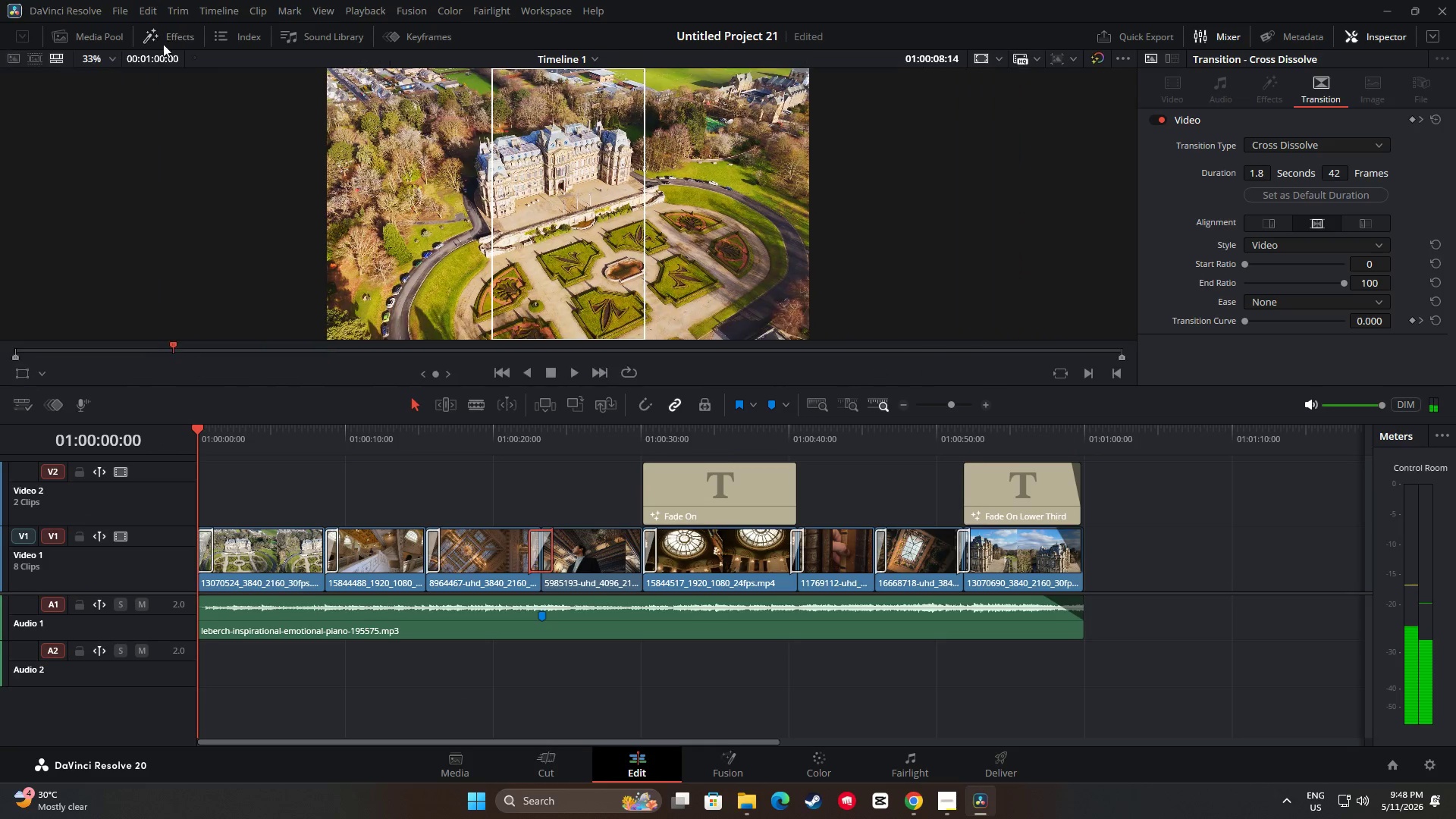 
key(Space)
 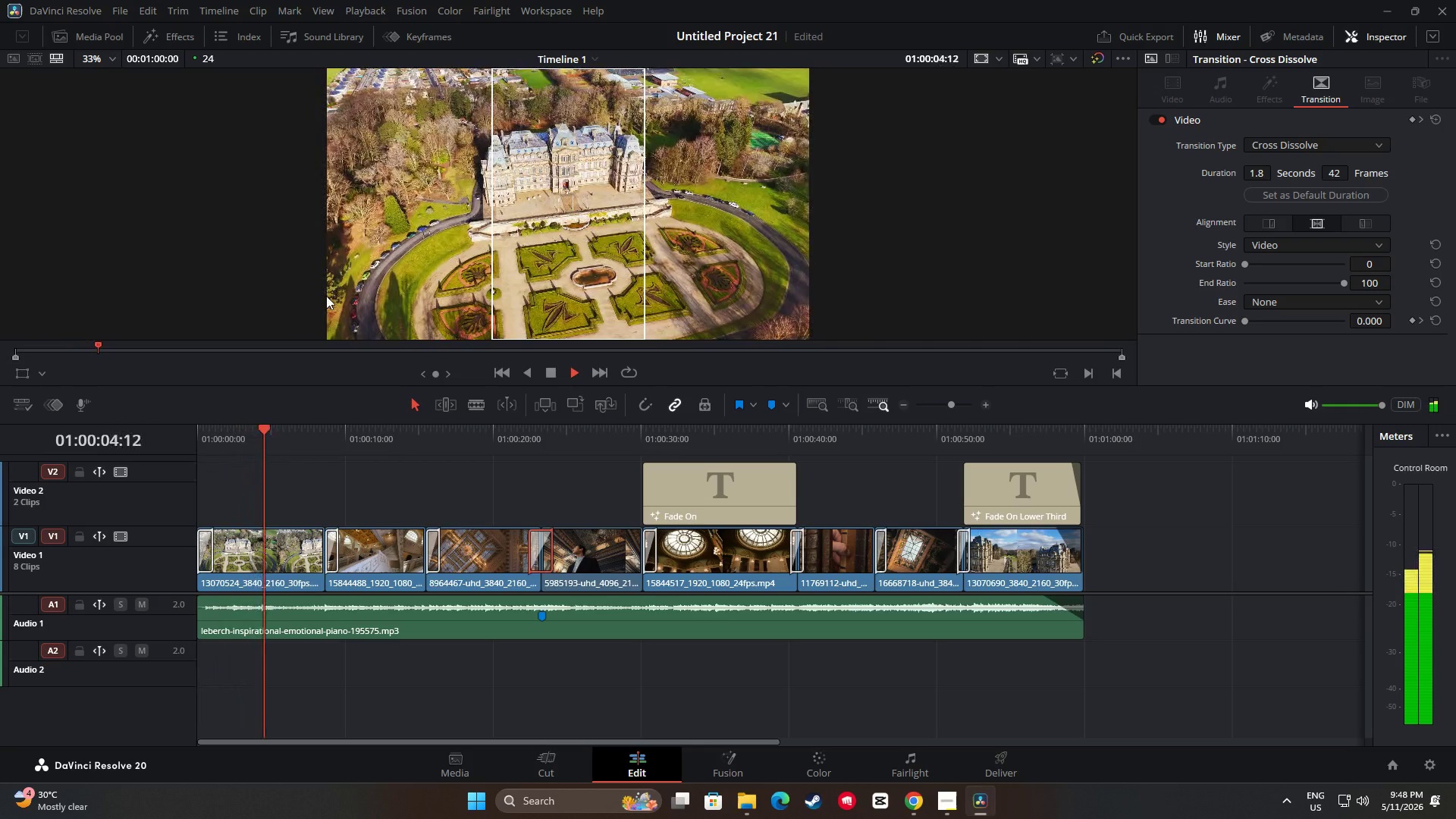 
wait(9.55)
 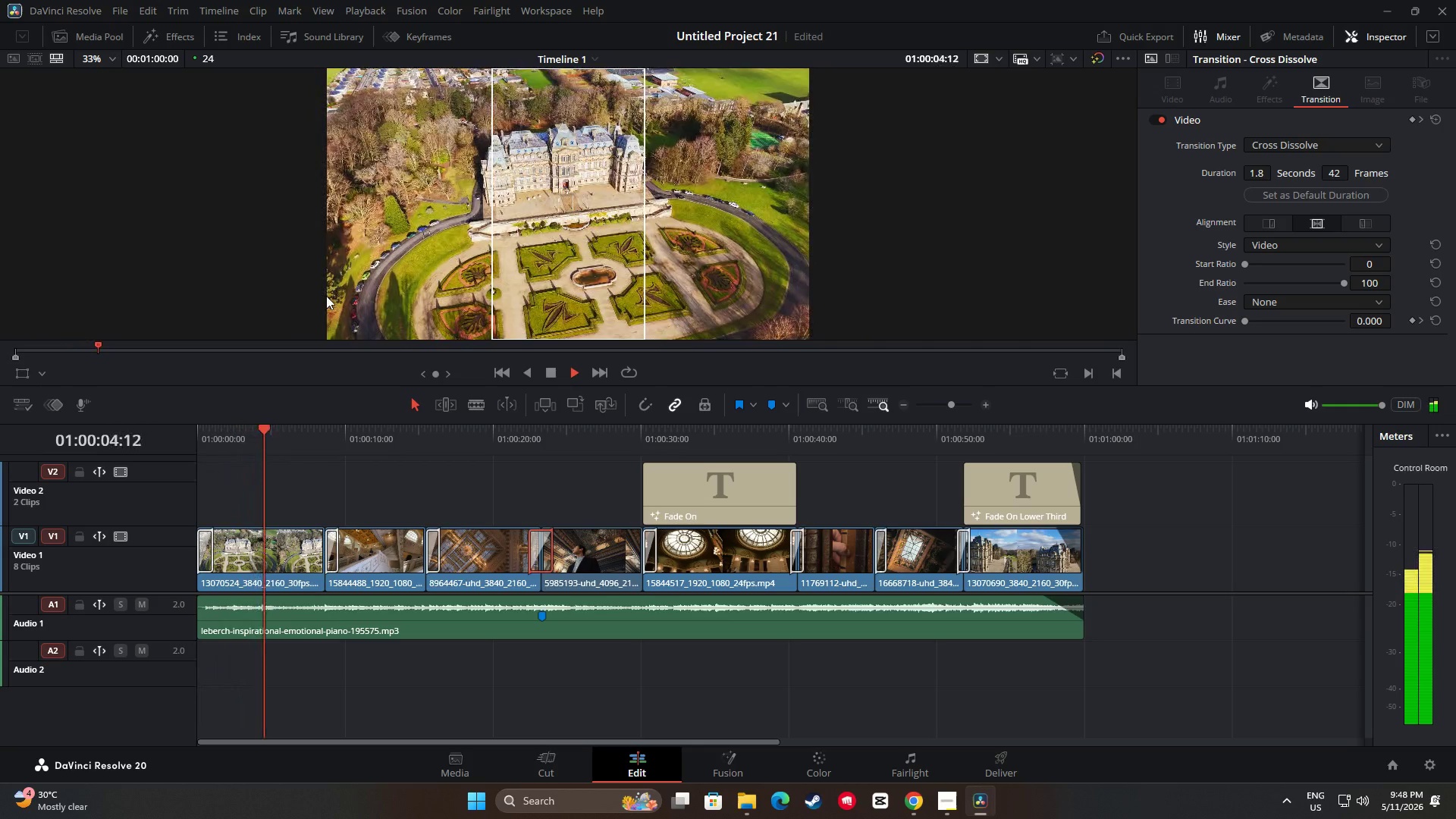 
scroll: coordinate [1245, 215], scroll_direction: up, amount: 5.0
 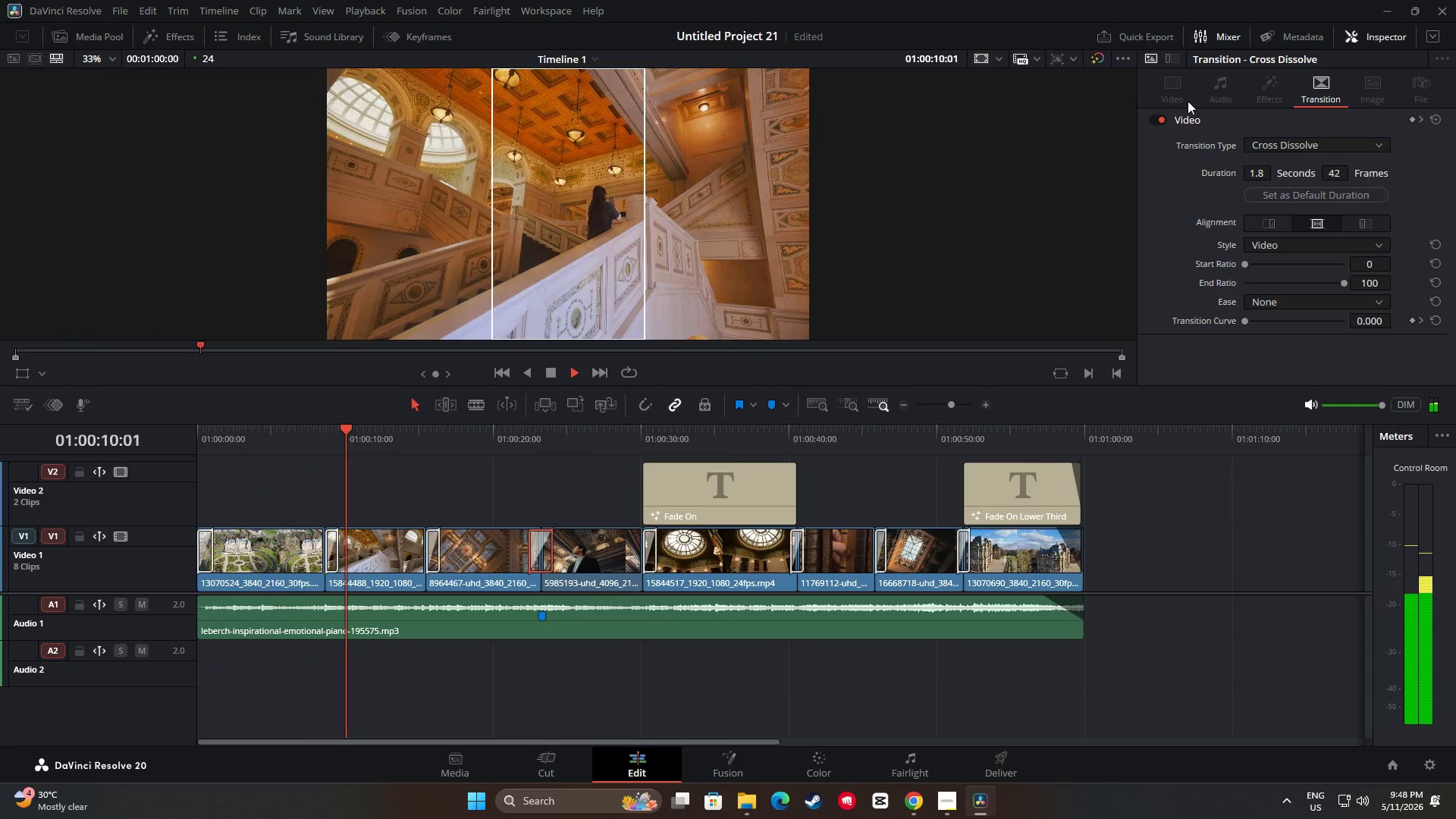 
left_click([1176, 89])
 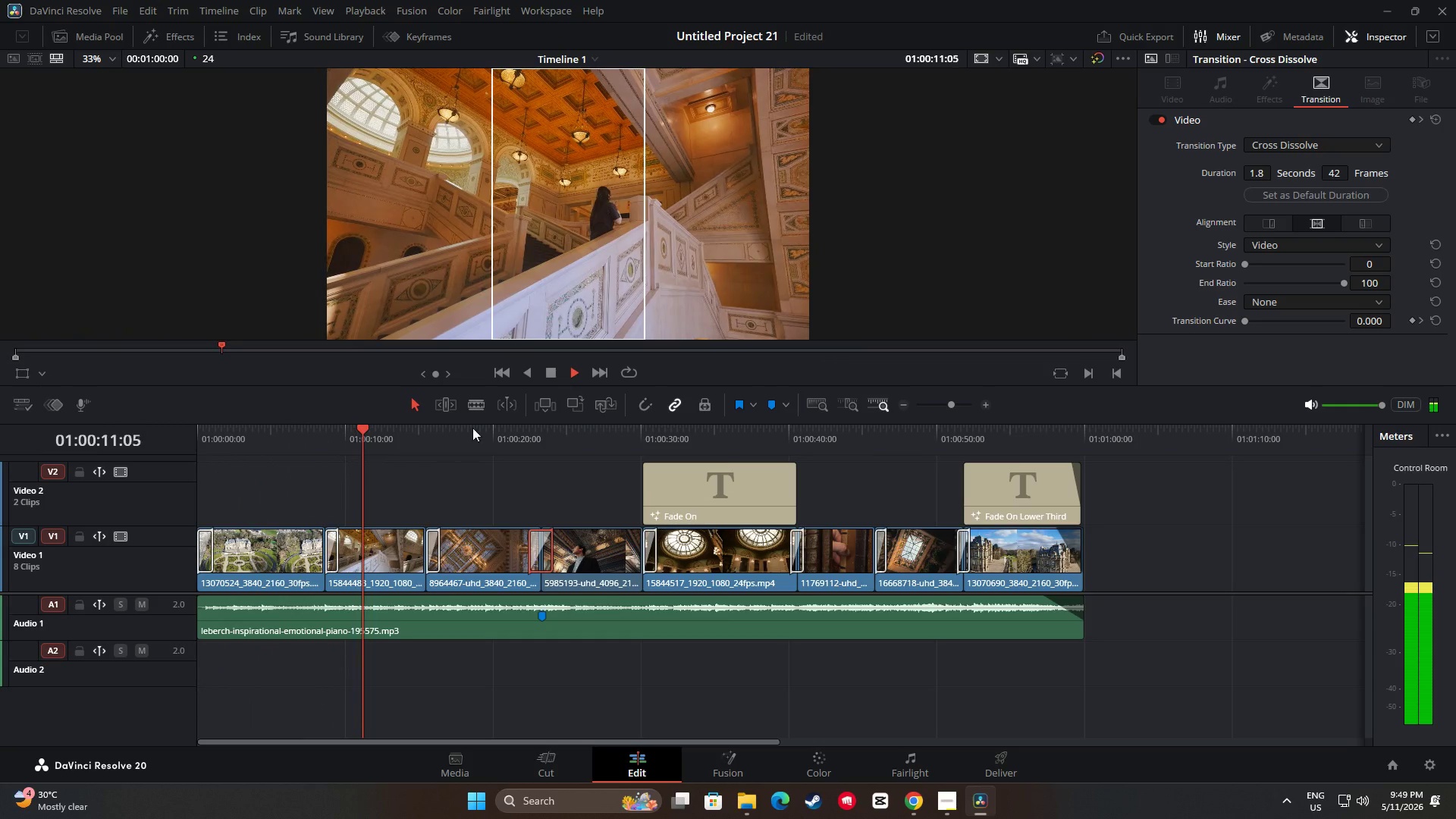 
left_click([275, 555])
 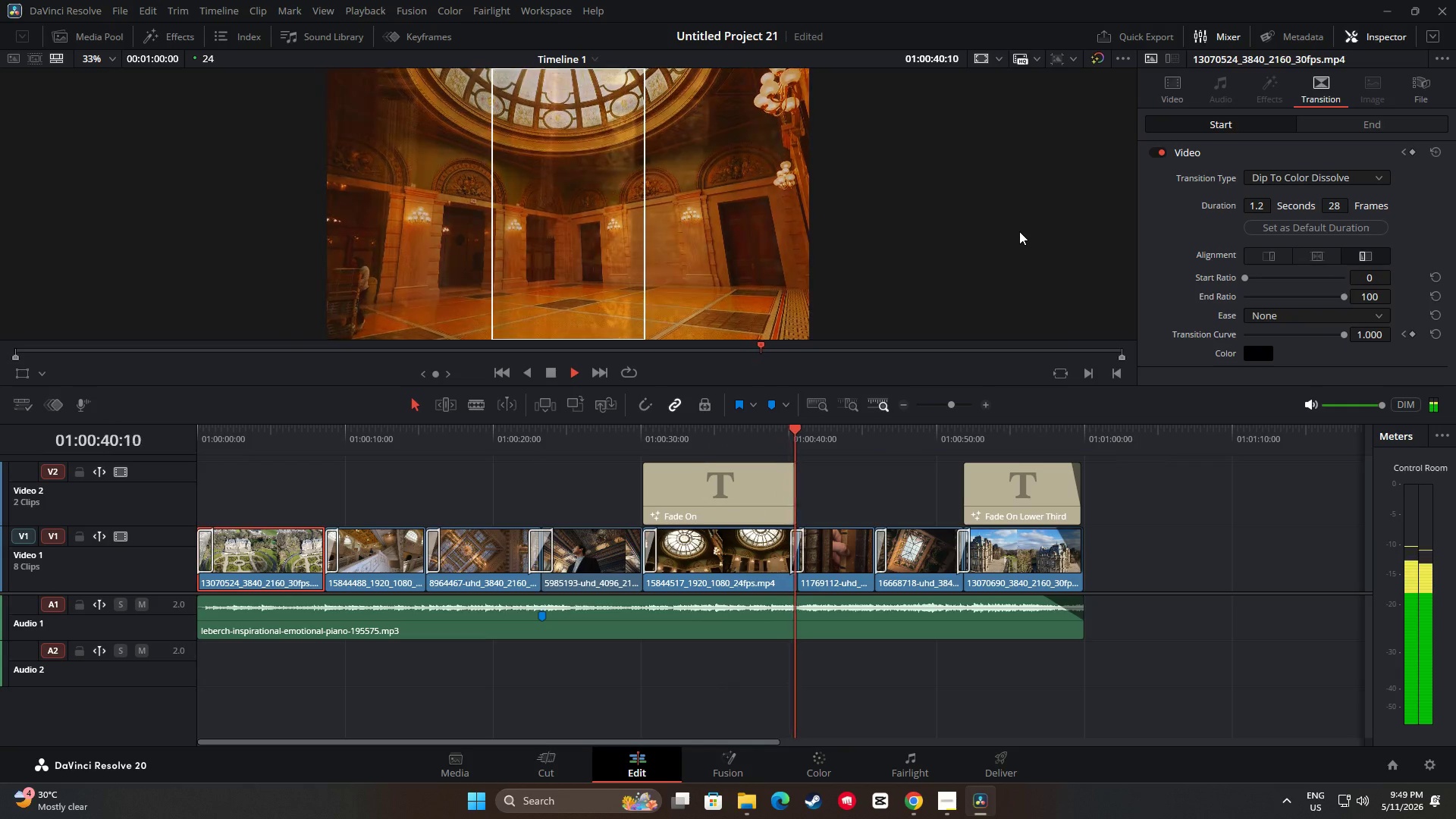 
wait(33.52)
 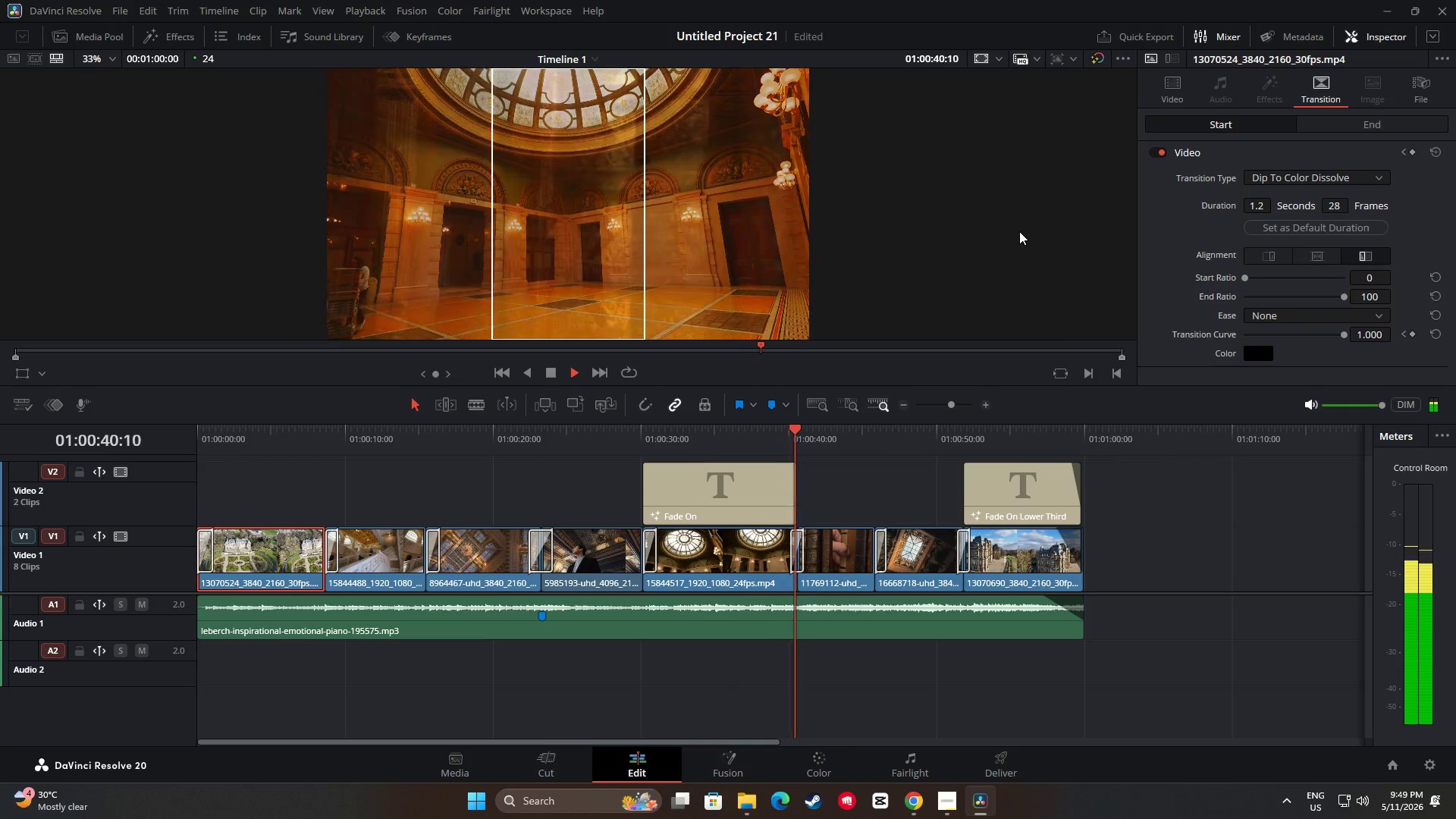 
left_click_drag(start_coordinate=[868, 434], to_coordinate=[156, 466])
 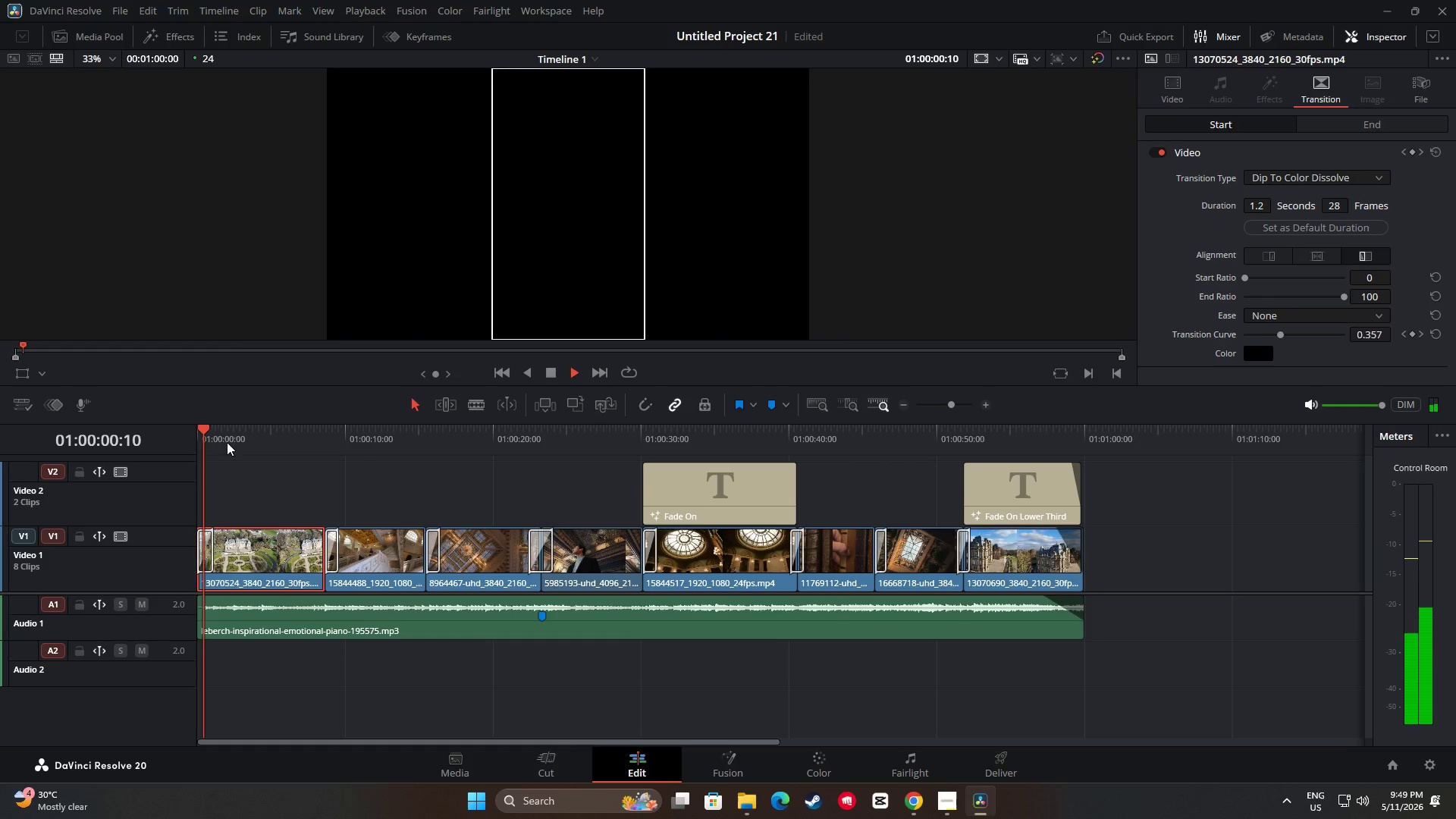 
left_click_drag(start_coordinate=[210, 436], to_coordinate=[178, 435])
 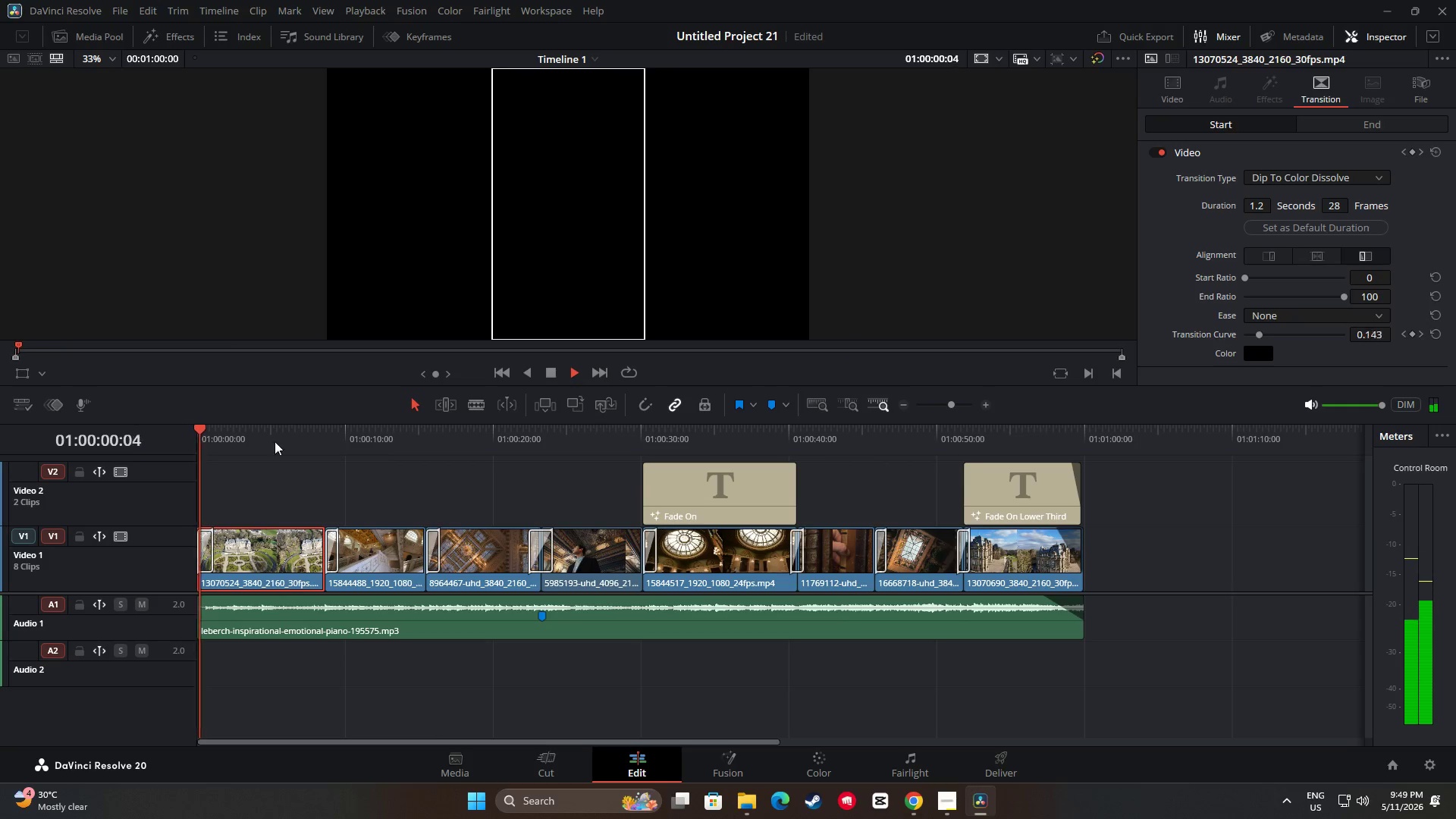 
key(Space)
 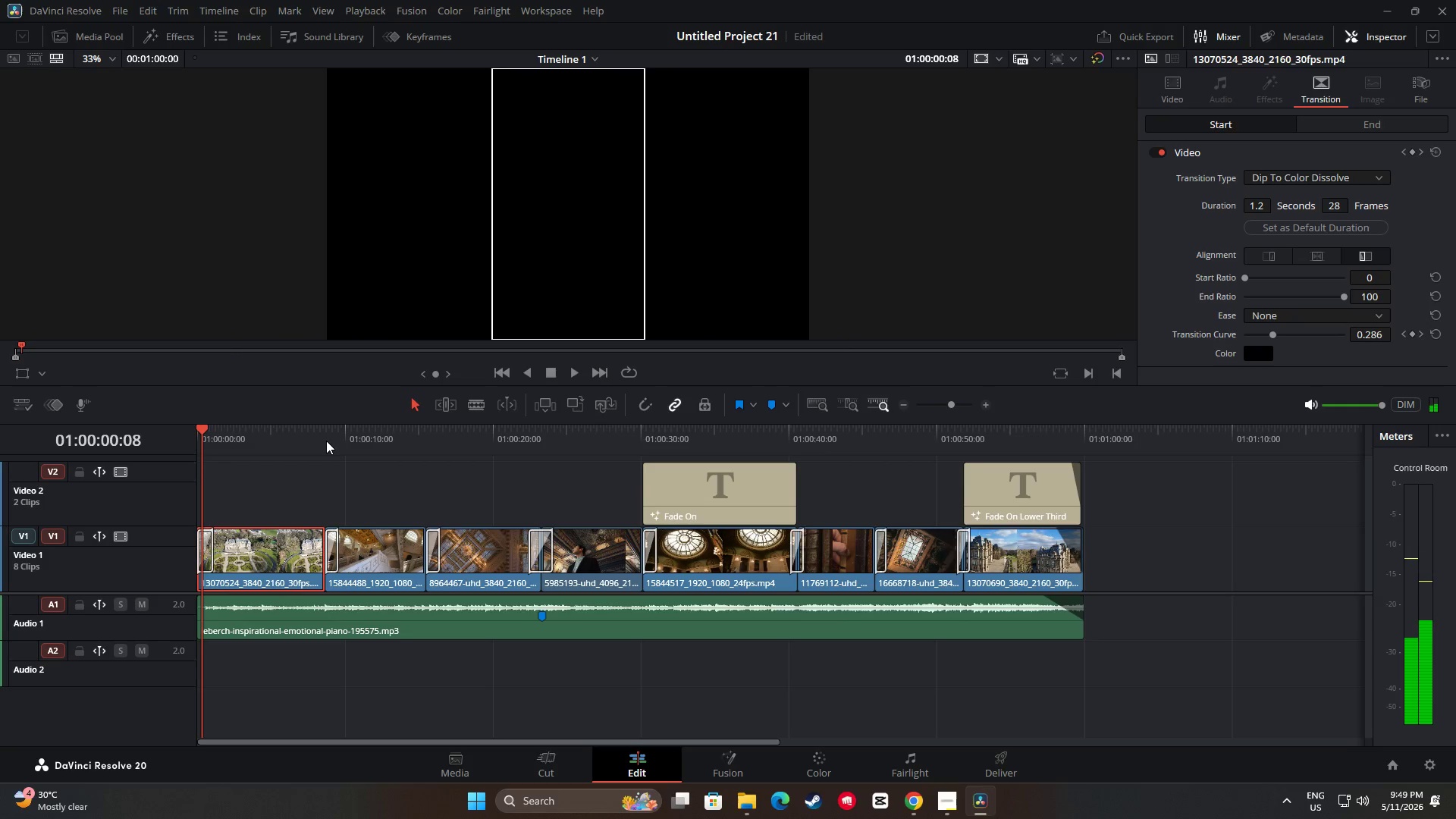 
key(Space)
 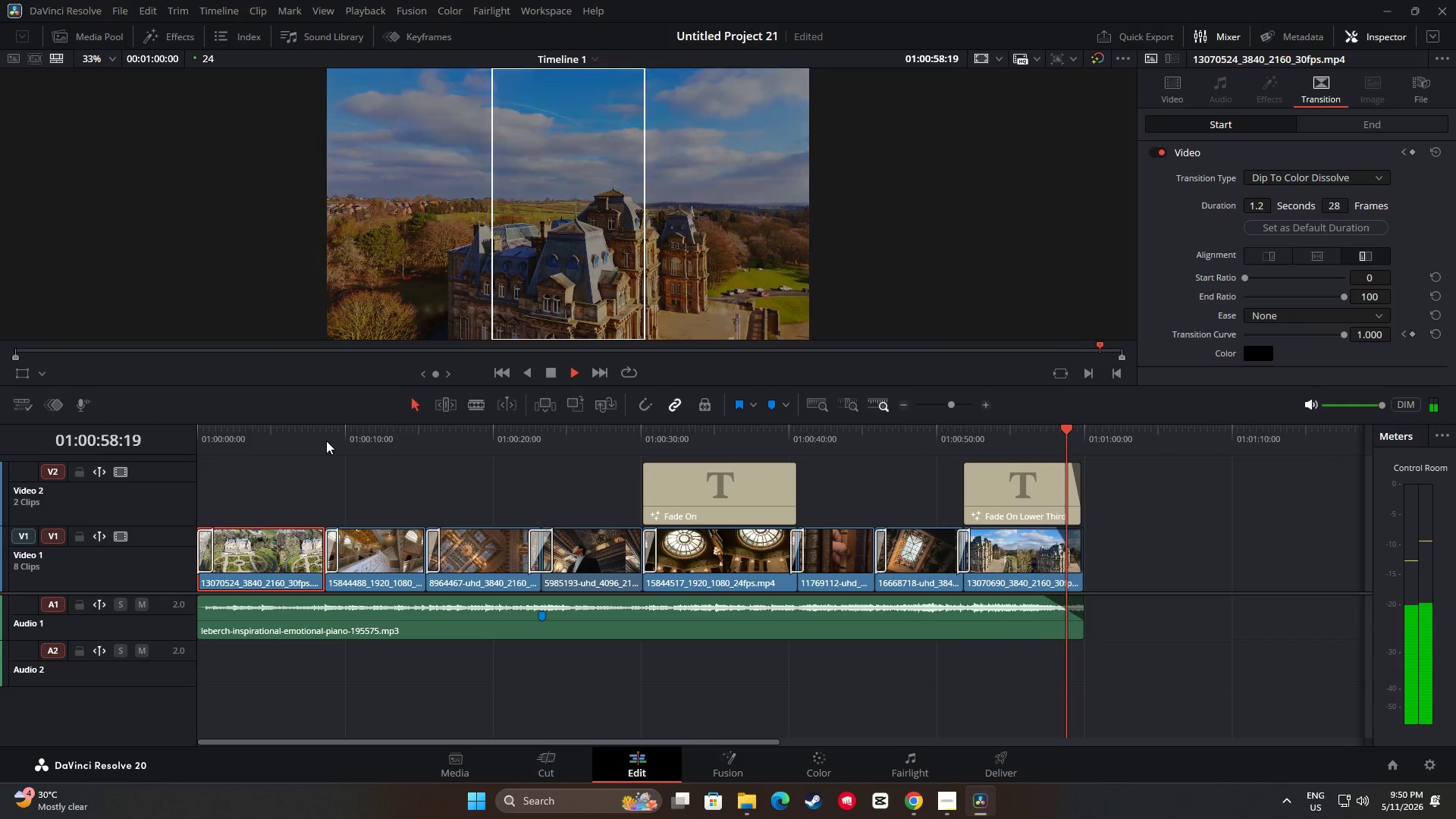 
wait(63.56)
 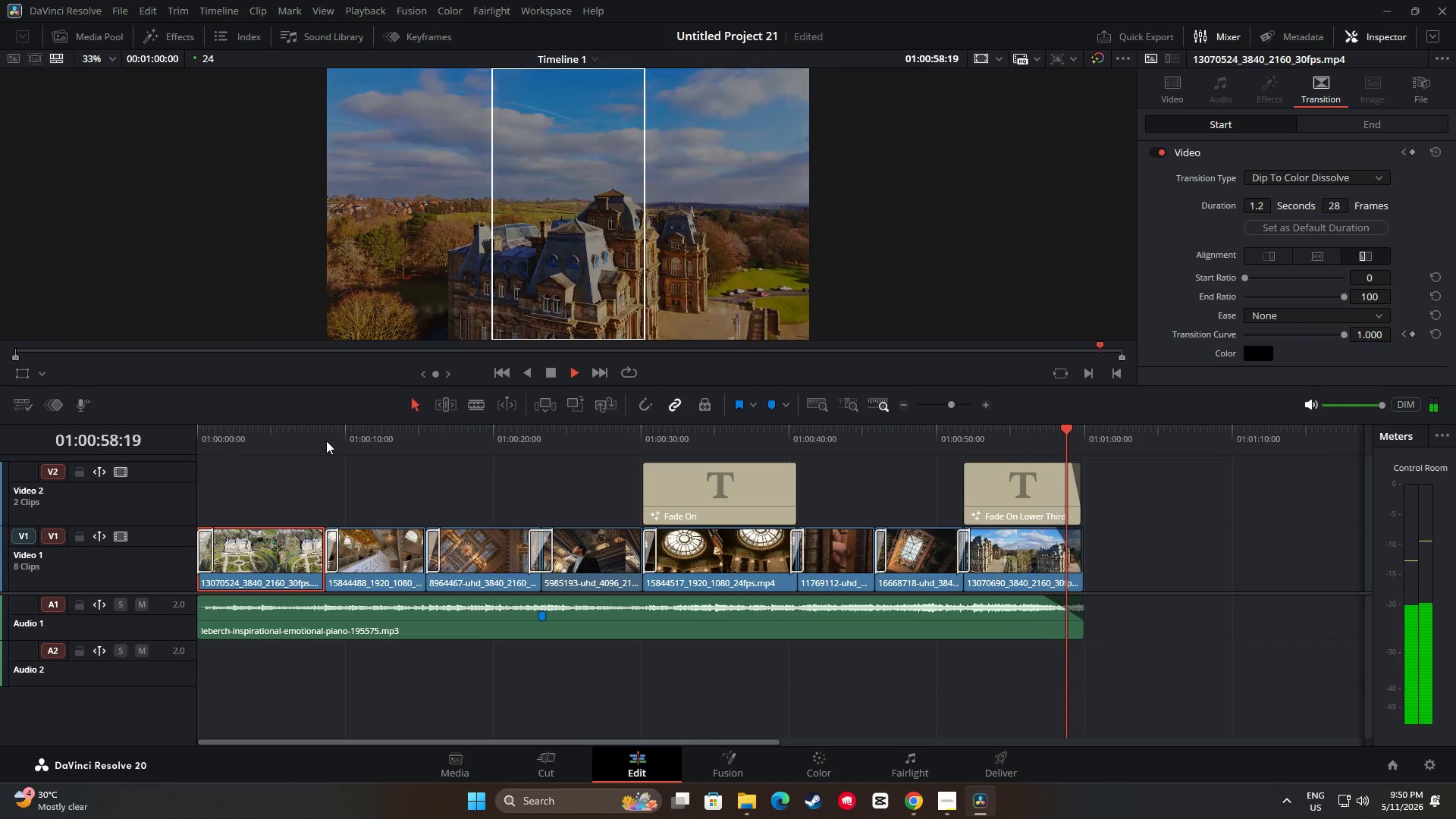 
left_click_drag(start_coordinate=[792, 435], to_coordinate=[765, 435])
 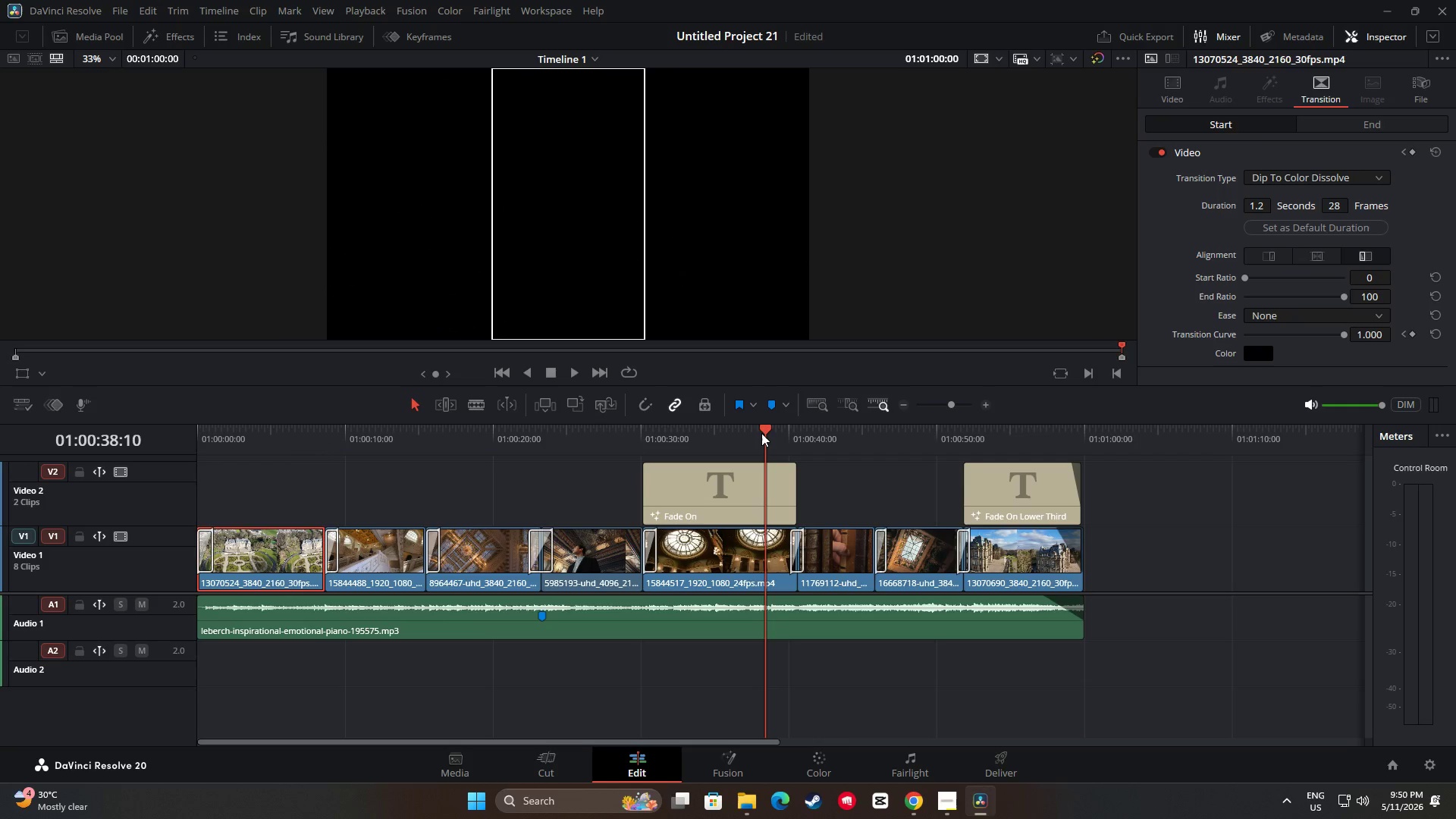 
key(Space)
 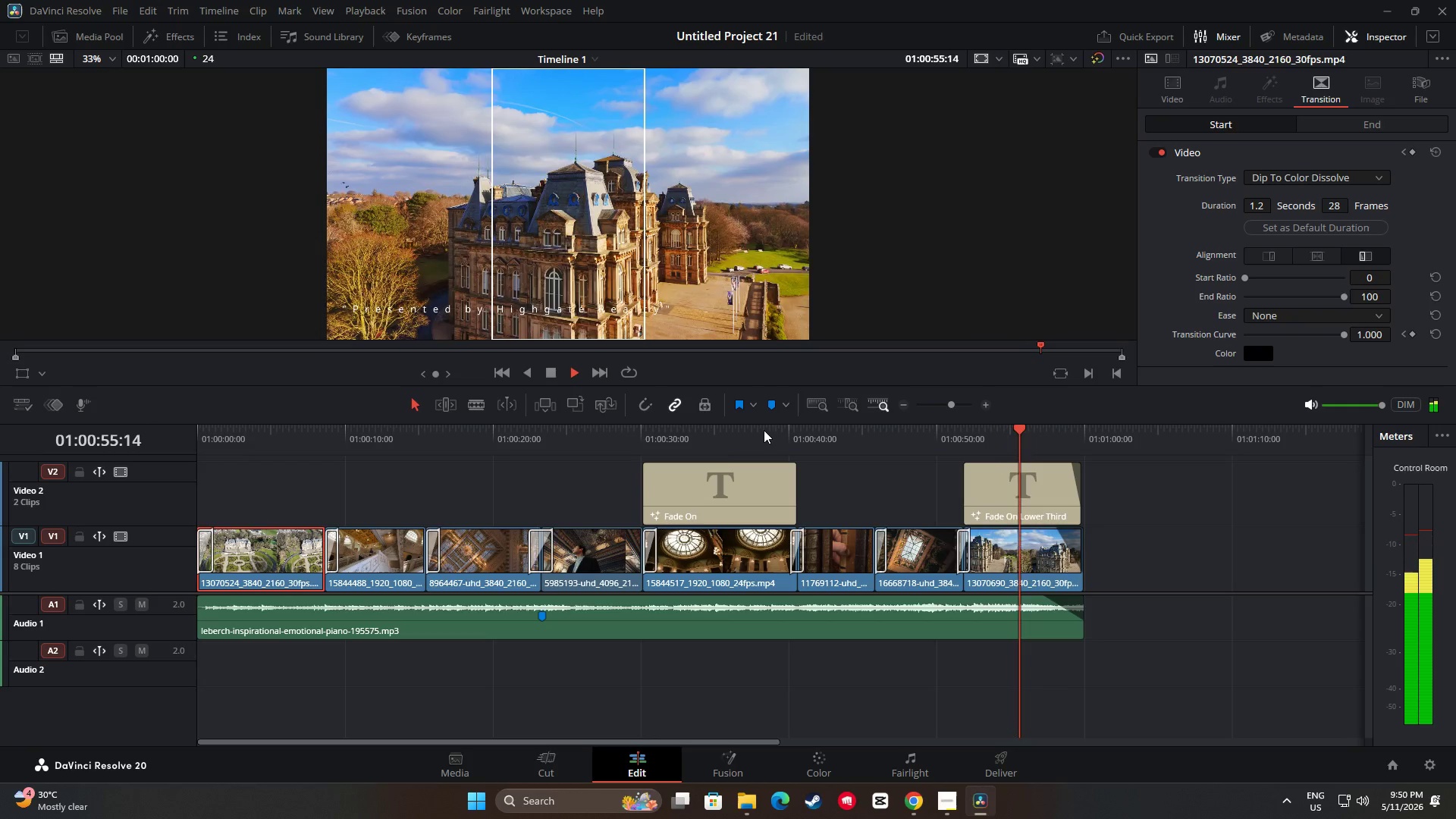 
wait(22.67)
 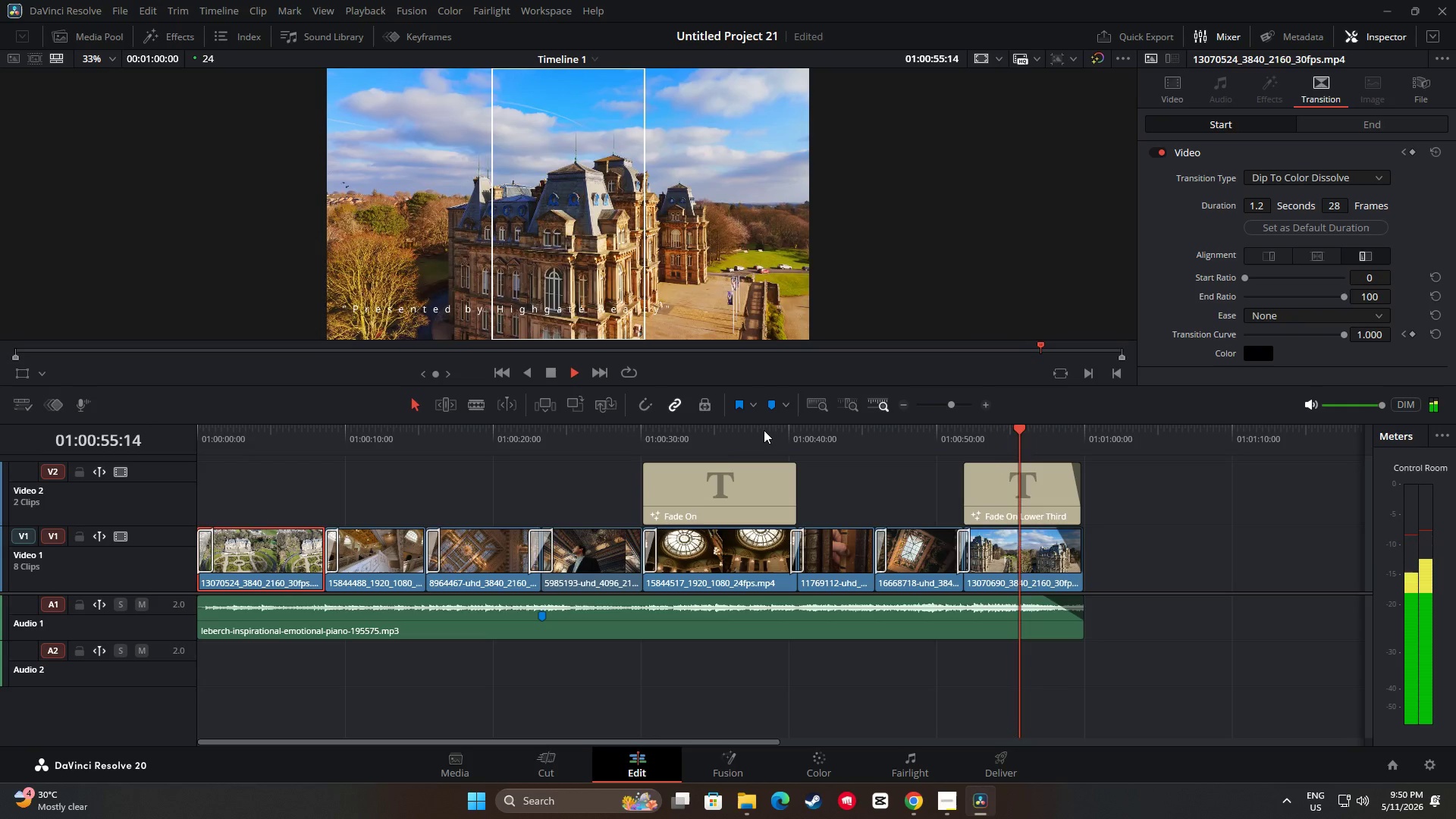 
left_click_drag(start_coordinate=[223, 433], to_coordinate=[177, 422])
 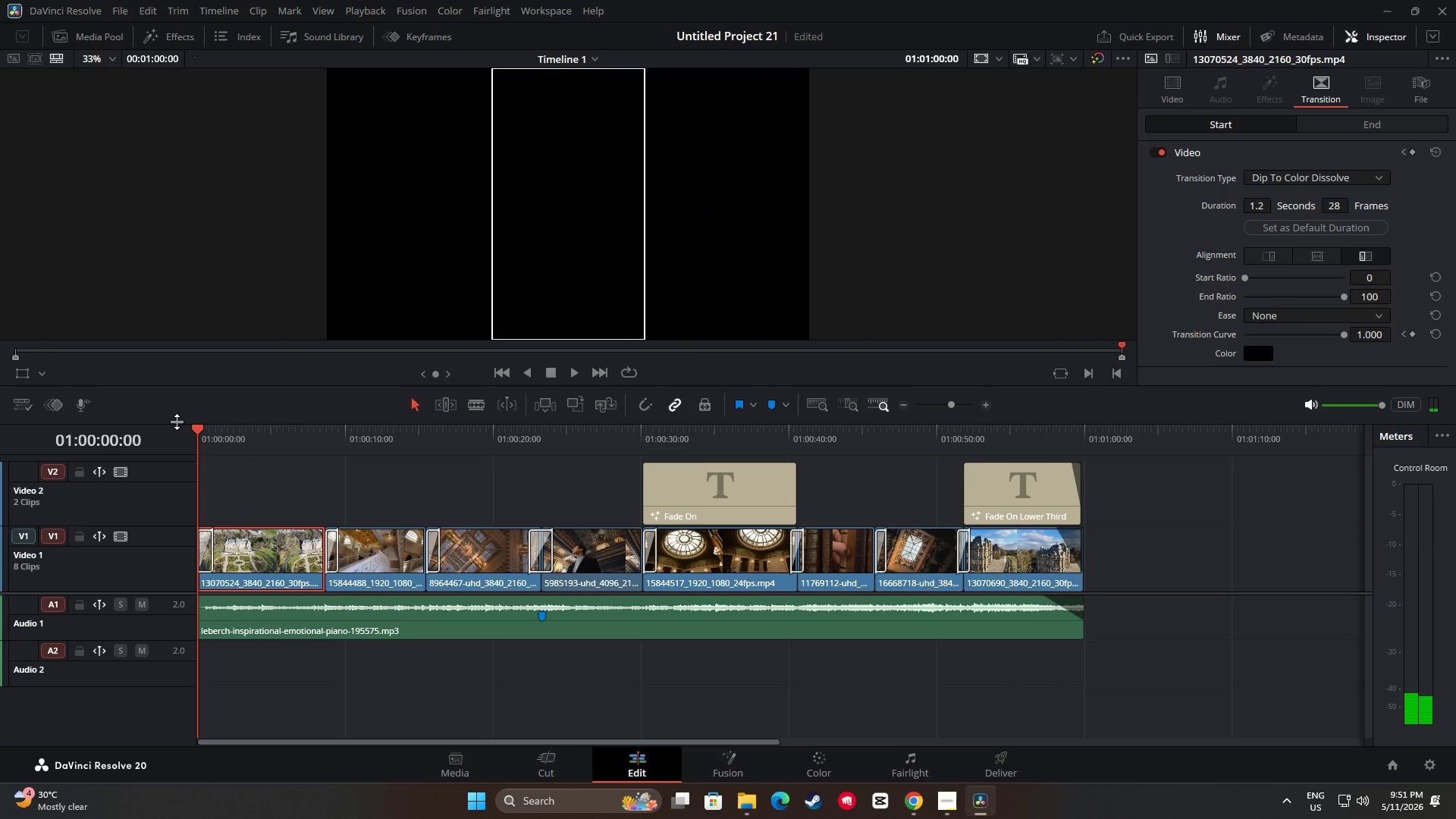 
key(Space)
 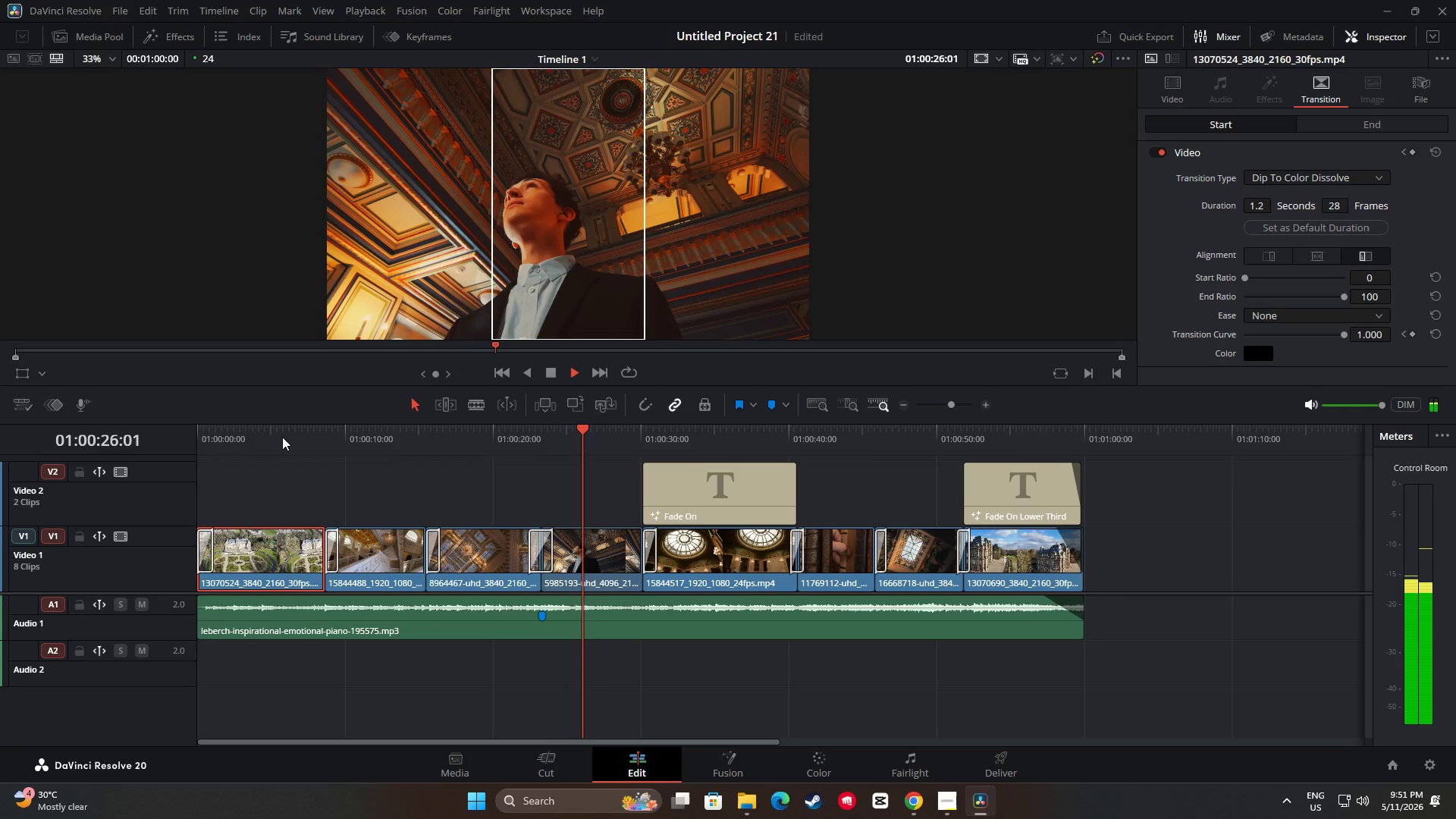 
wait(31.19)
 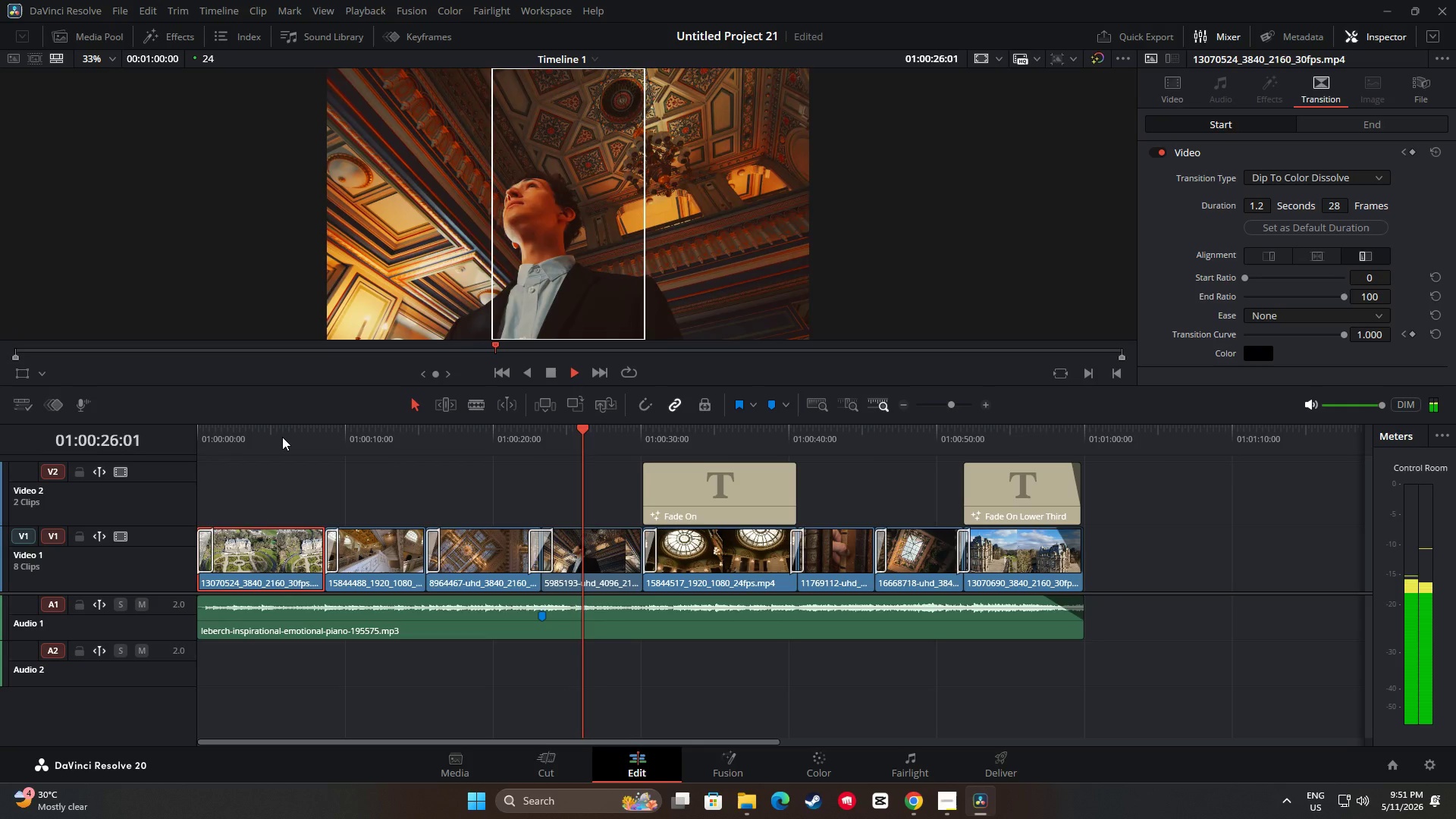 
left_click([516, 433])
 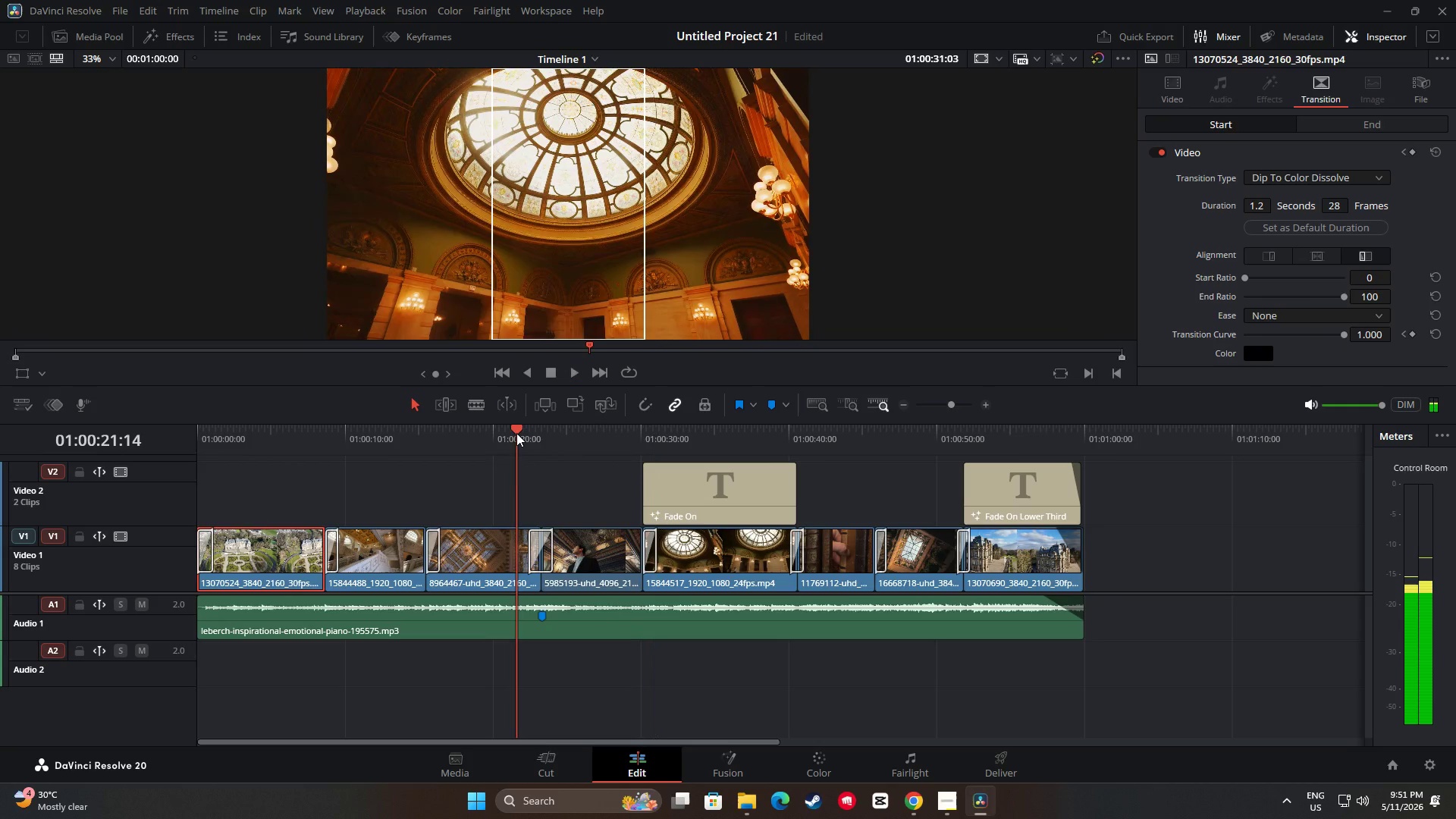 
key(Space)
 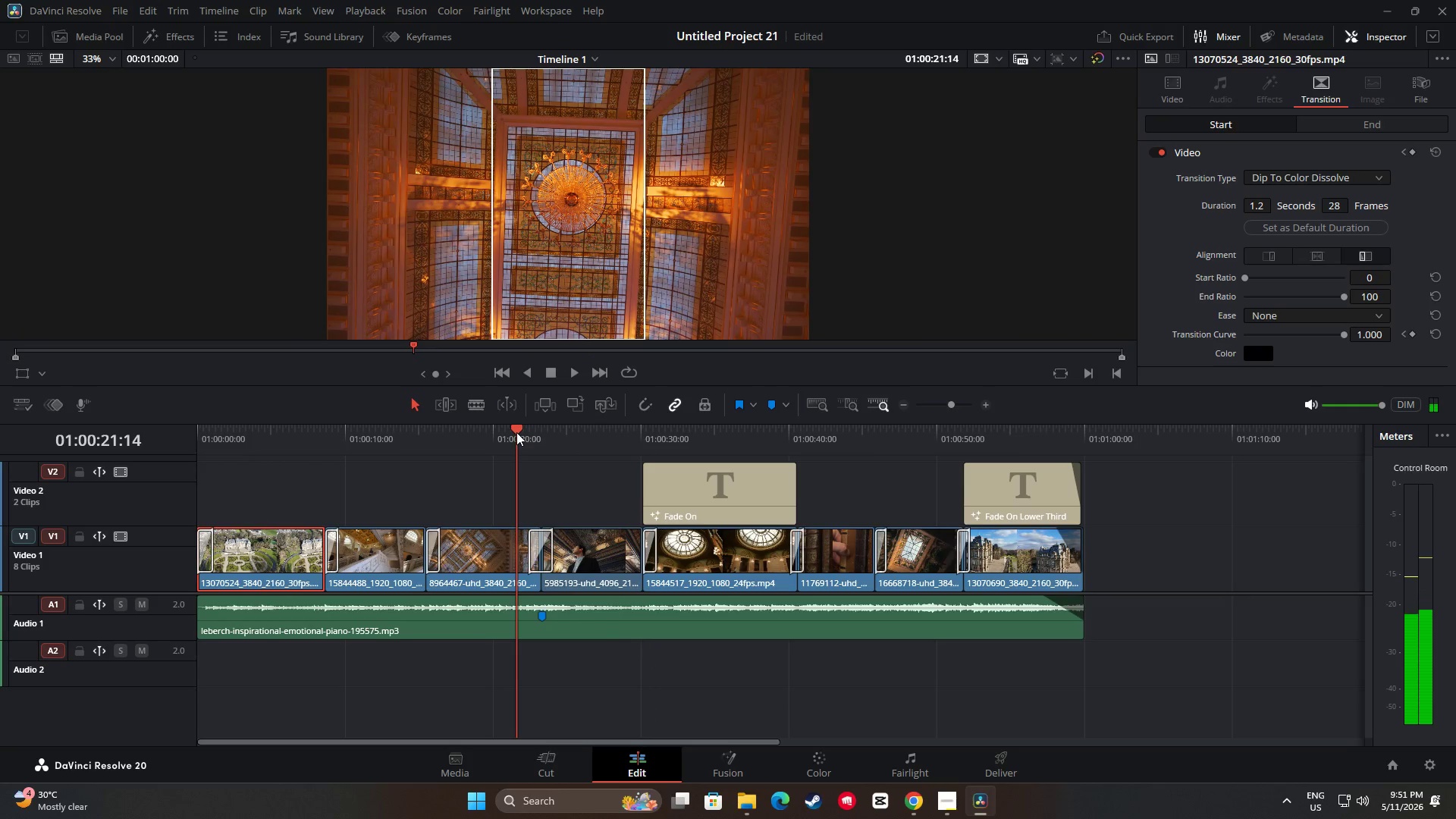 
key(Space)
 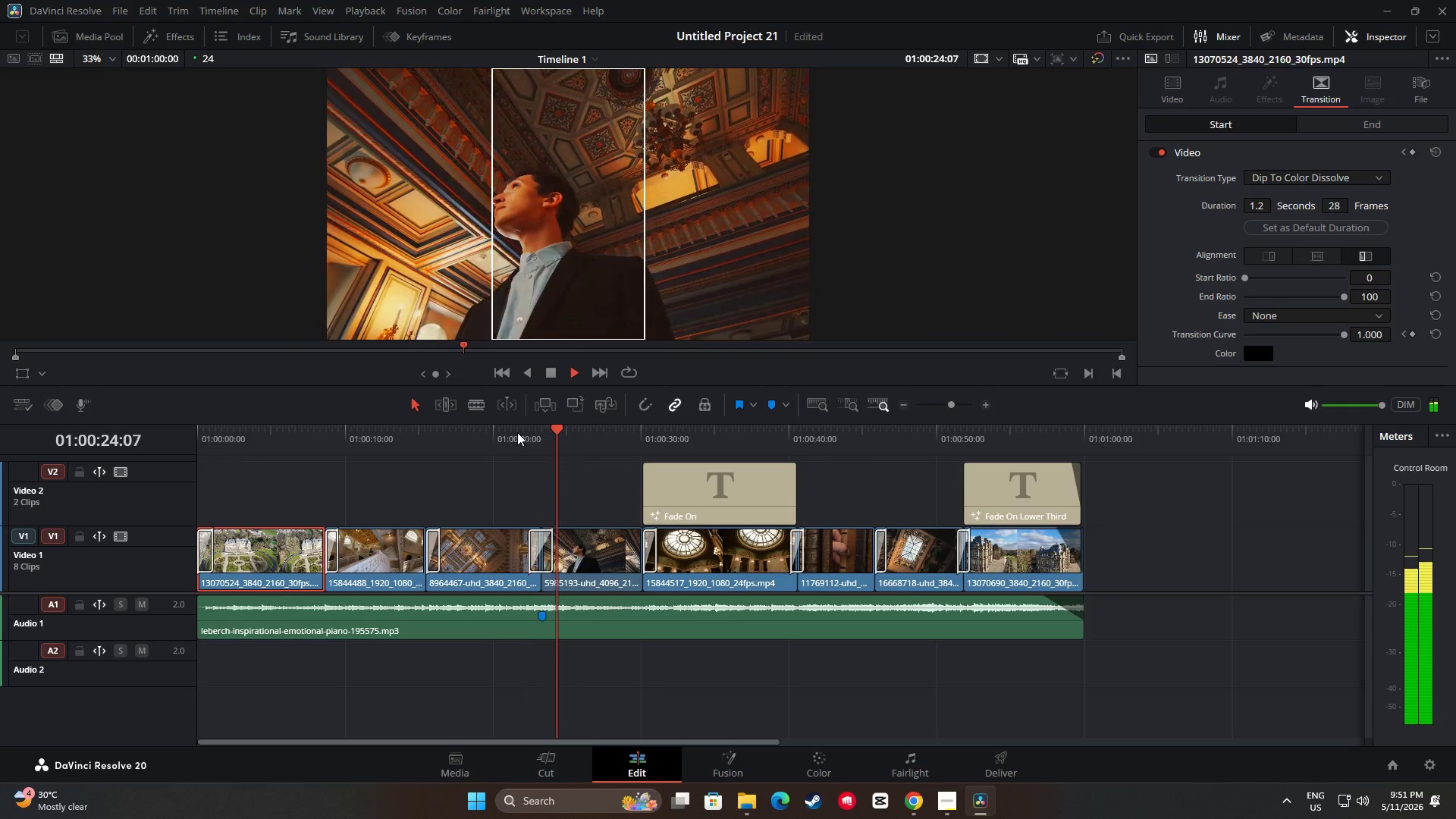 
key(Space)
 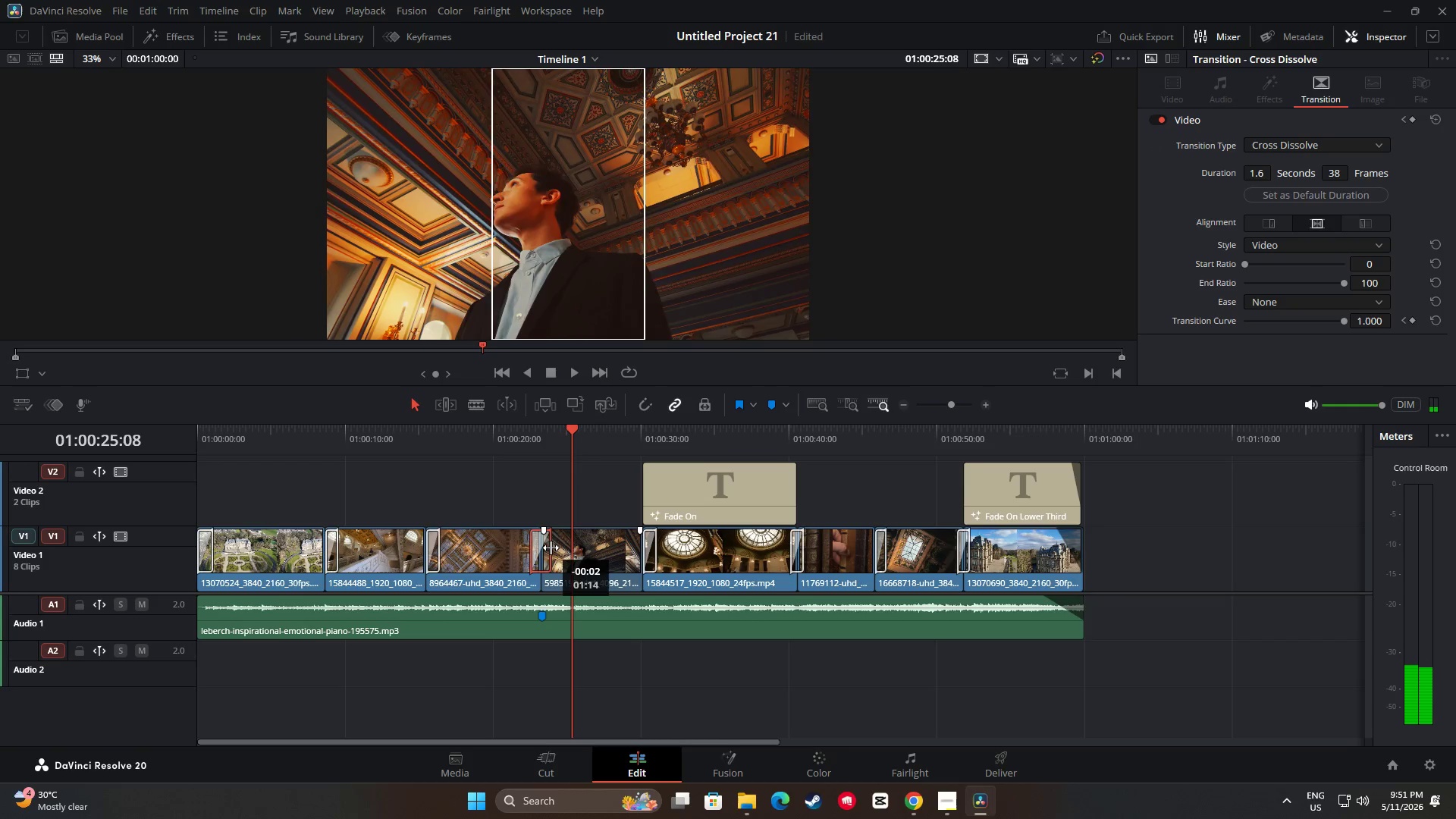 
left_click_drag(start_coordinate=[577, 431], to_coordinate=[518, 430])
 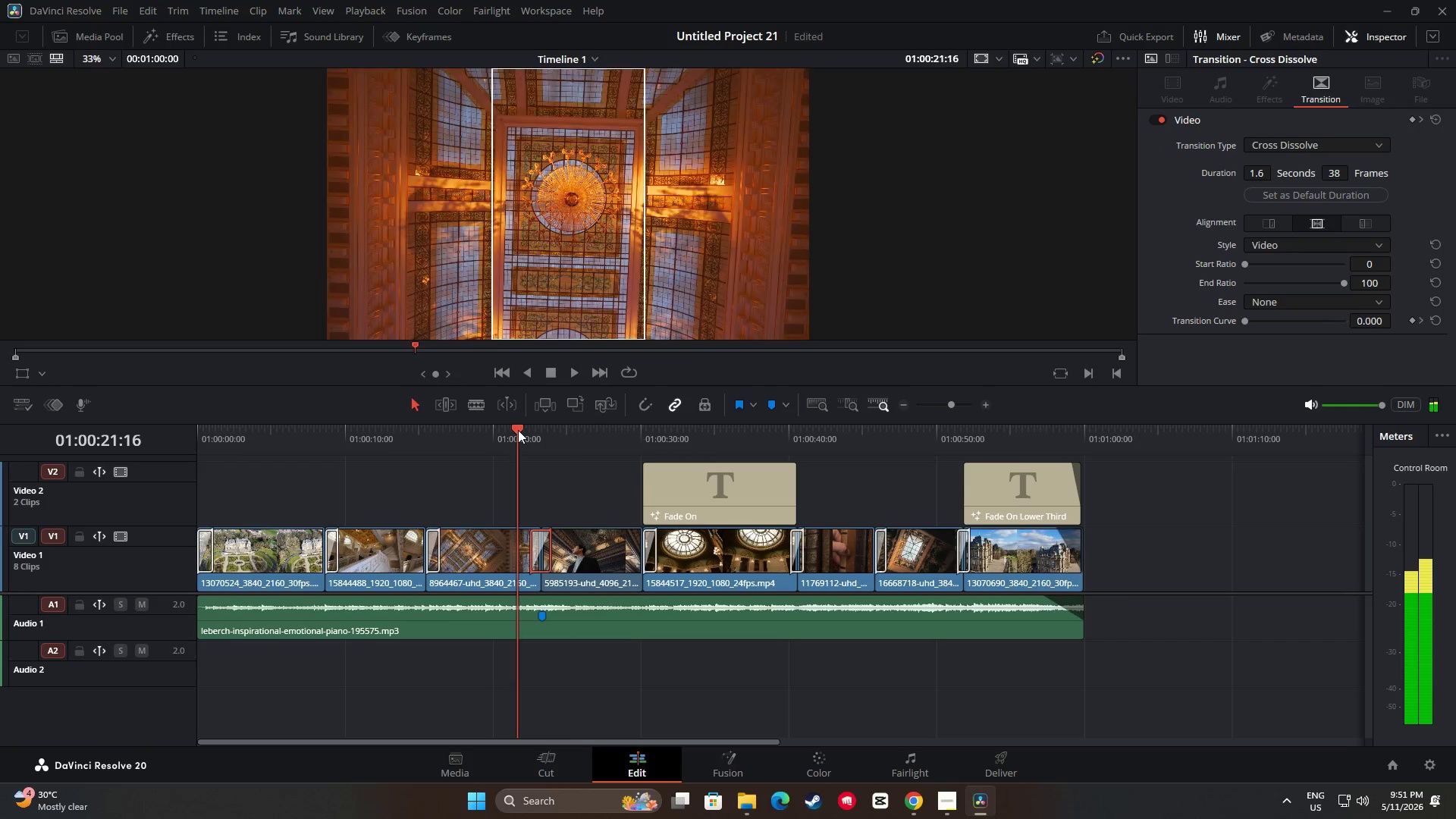 
key(Space)
 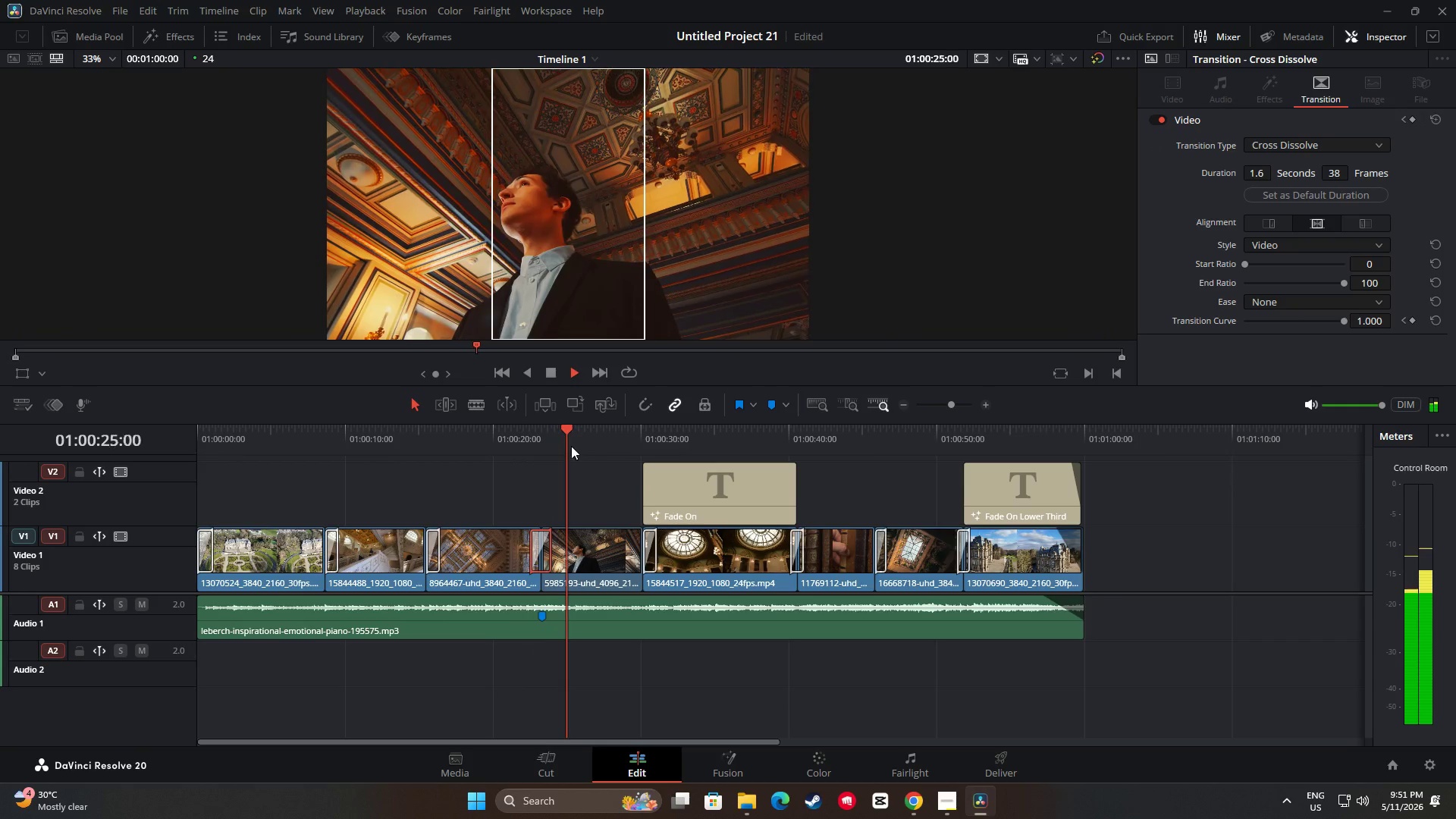 
key(Space)
 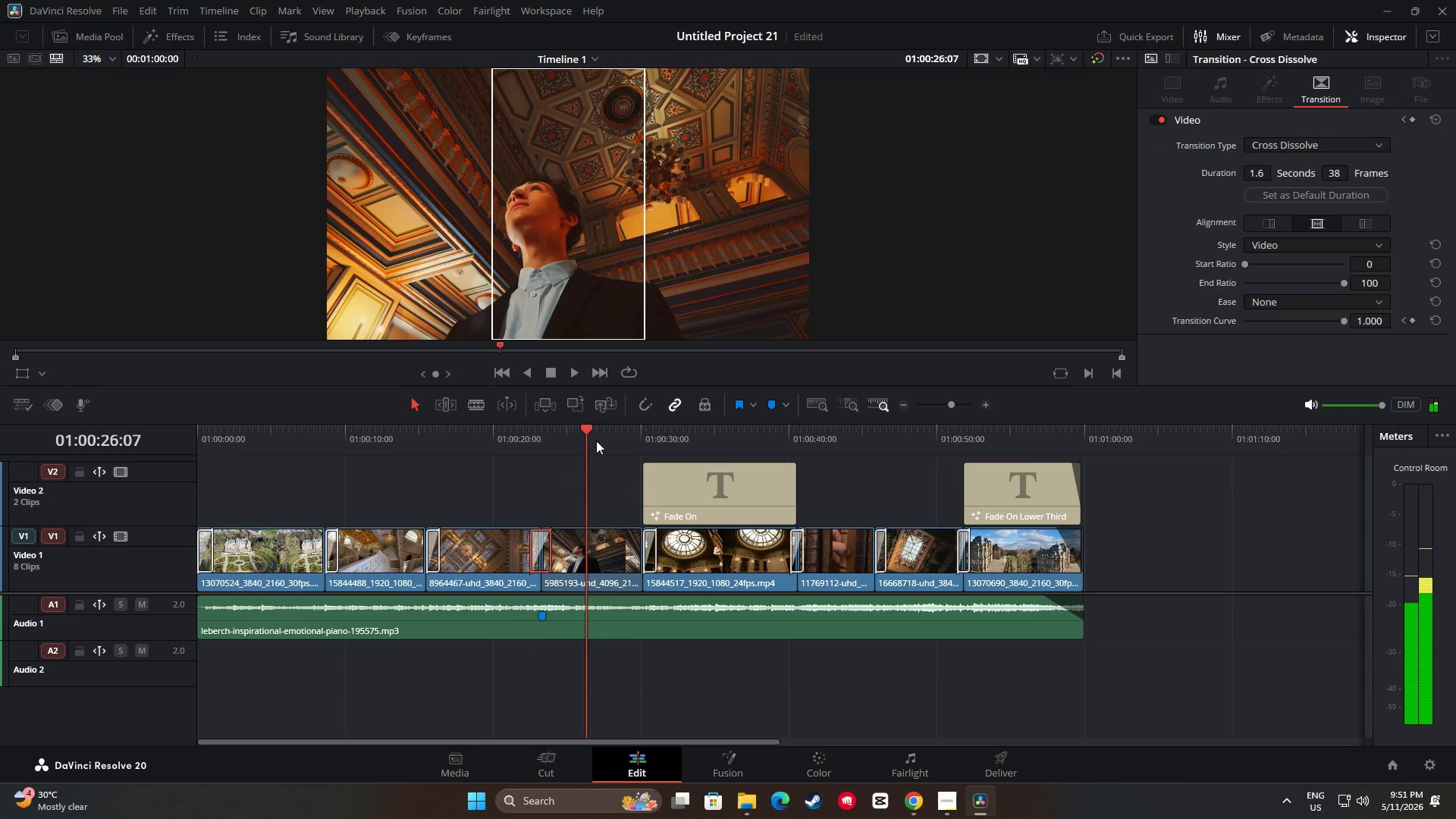 
left_click_drag(start_coordinate=[588, 428], to_coordinate=[513, 439])
 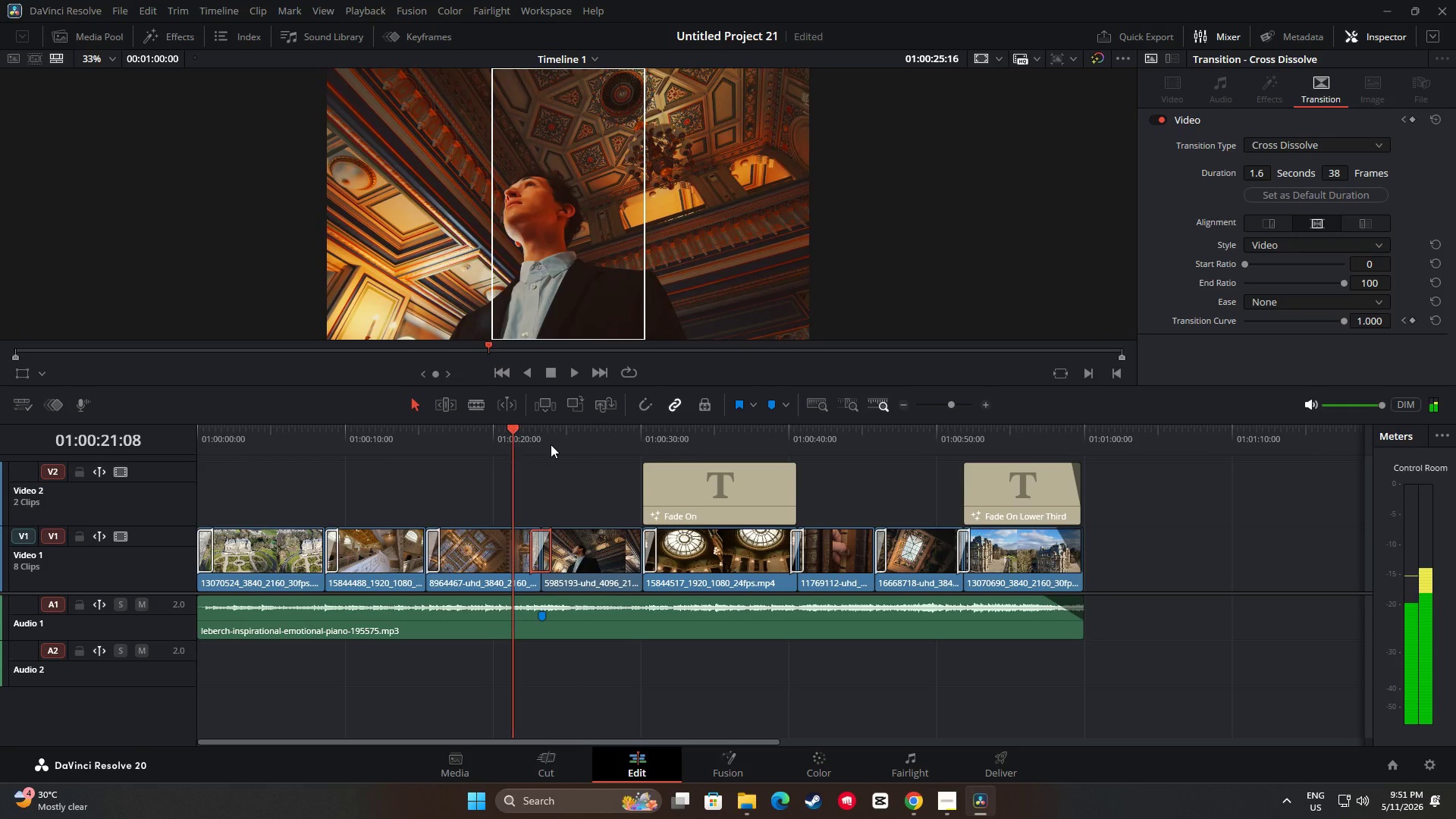 
key(Space)
 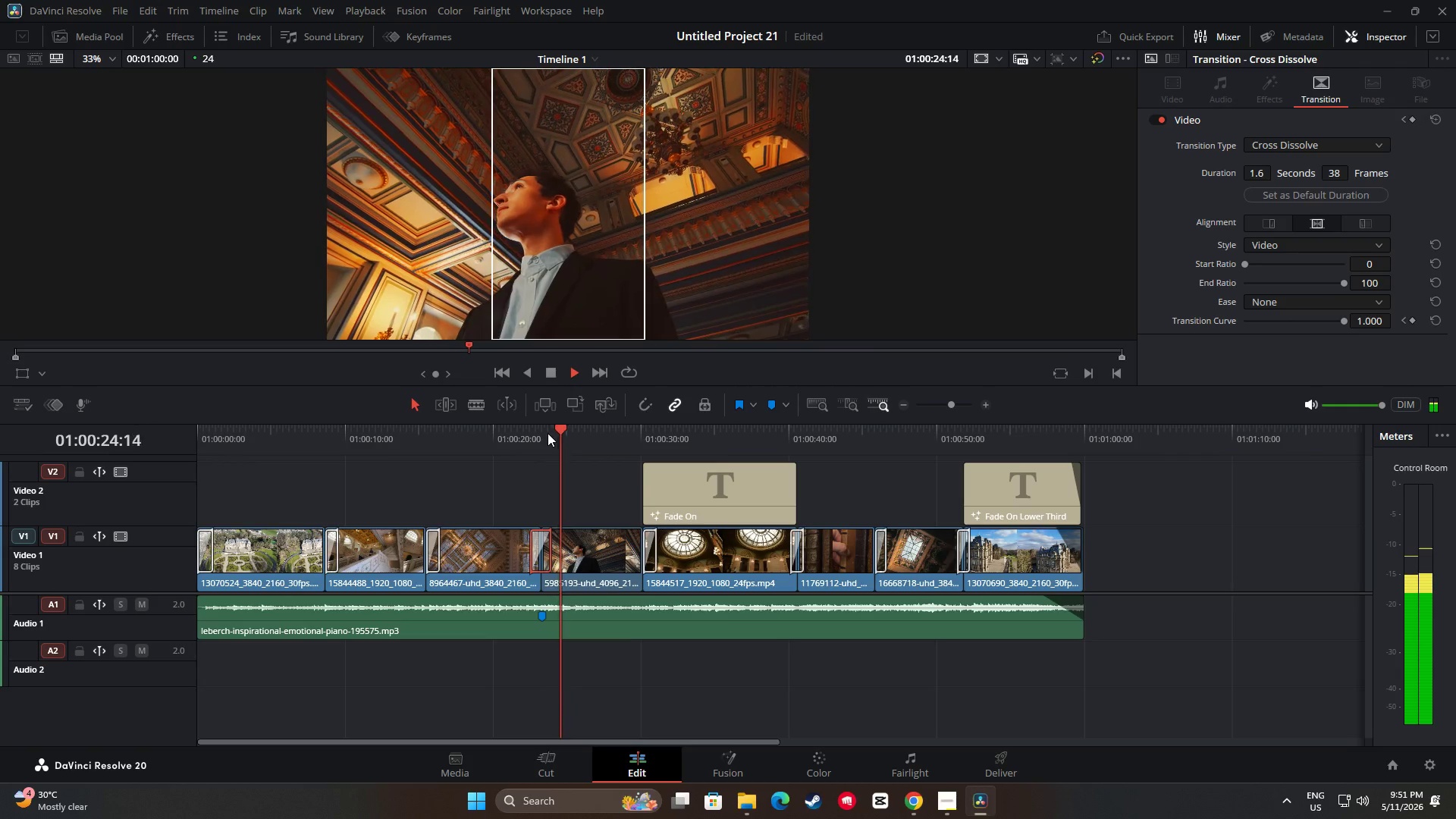 
key(Space)
 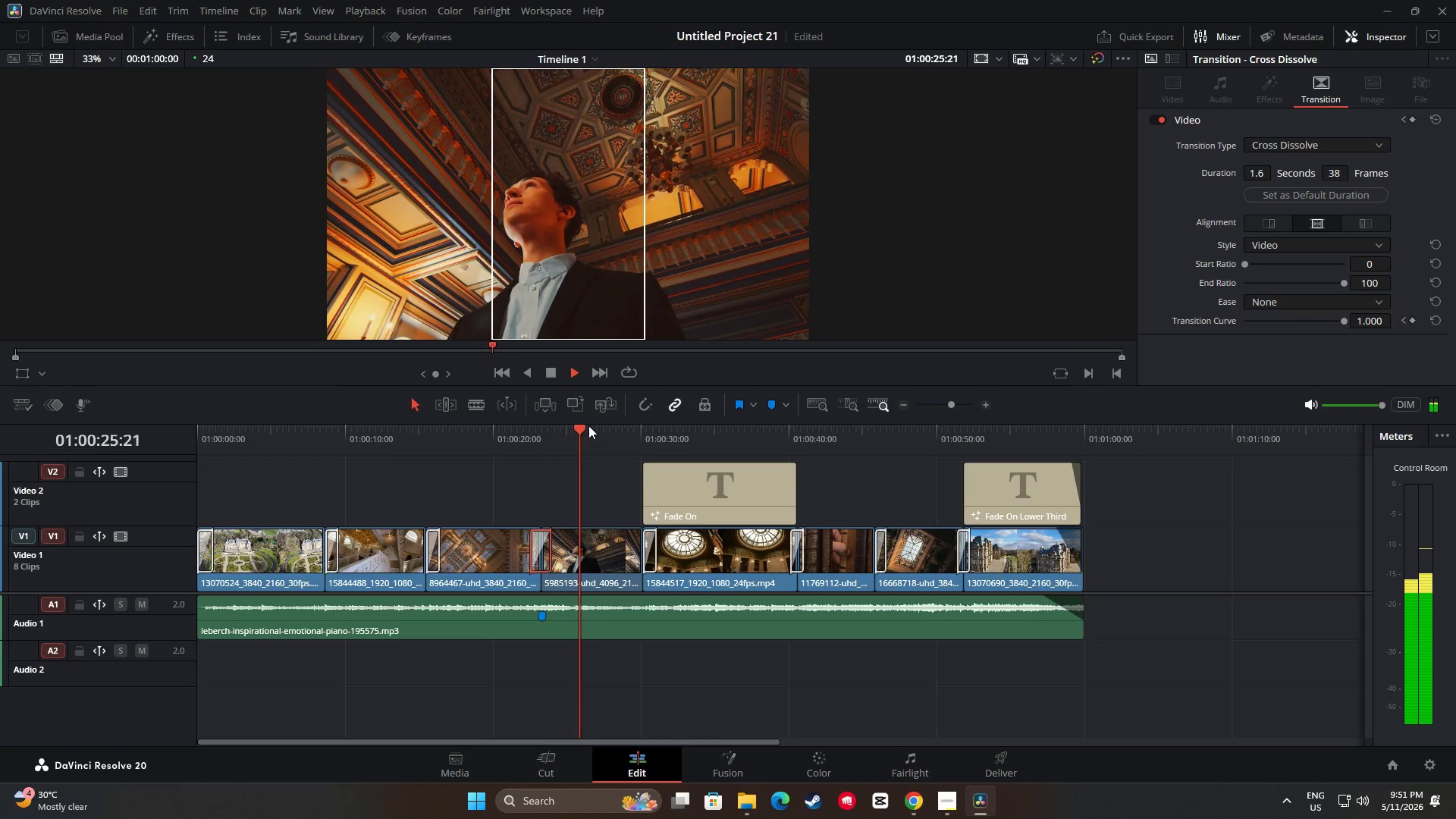 
left_click_drag(start_coordinate=[587, 423], to_coordinate=[541, 428])
 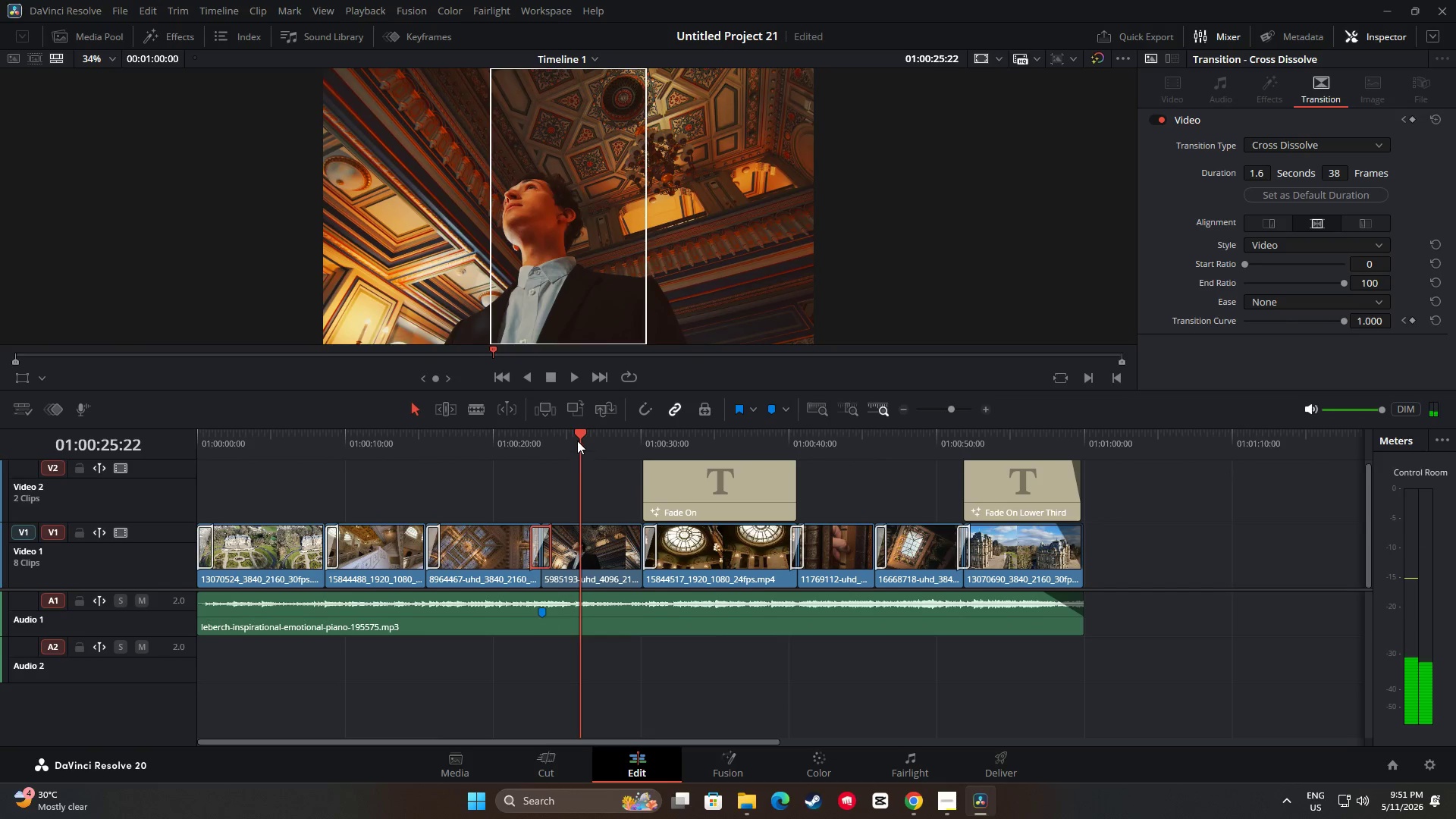 
left_click_drag(start_coordinate=[579, 435], to_coordinate=[518, 441])
 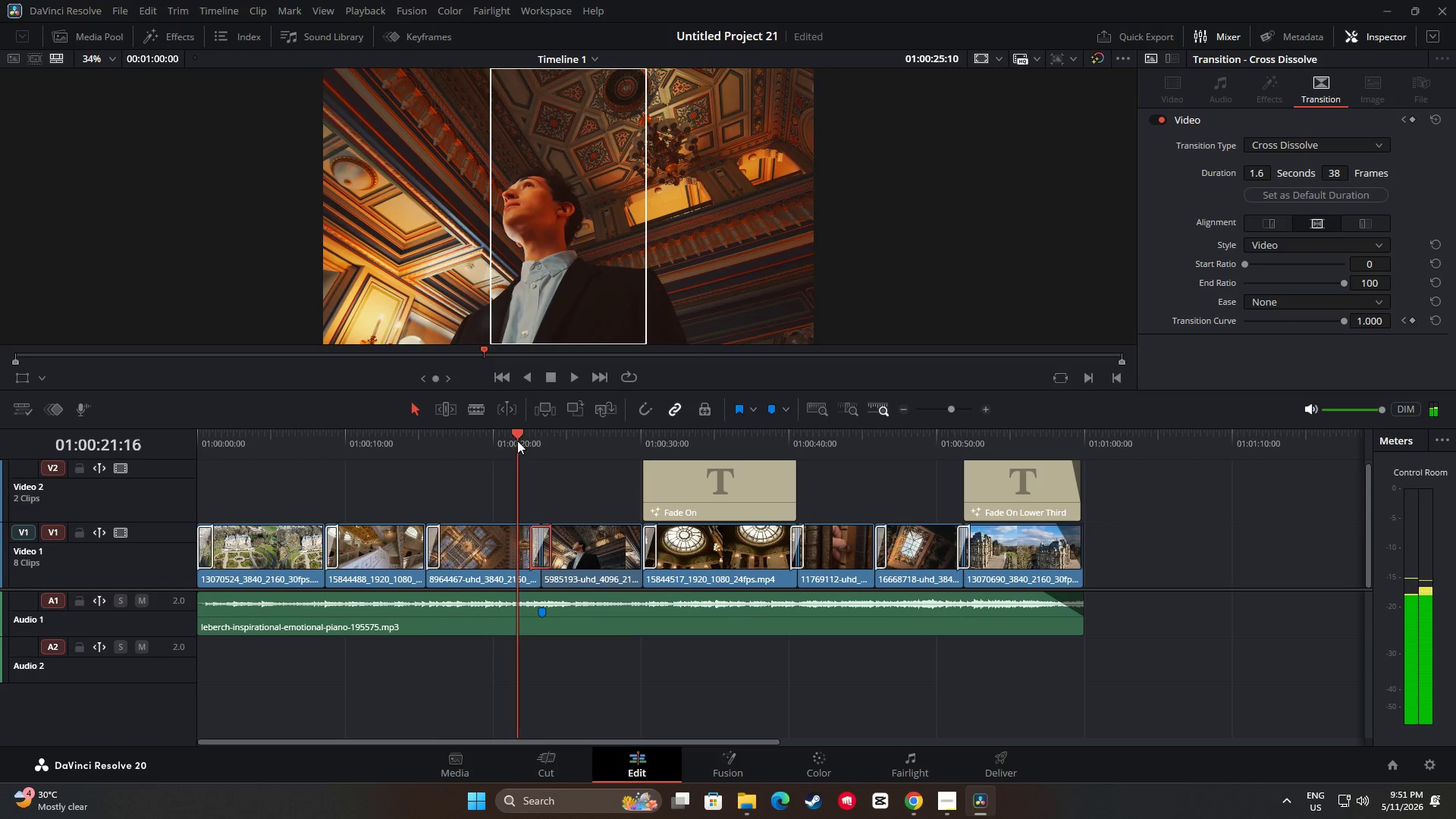 
key(Space)
 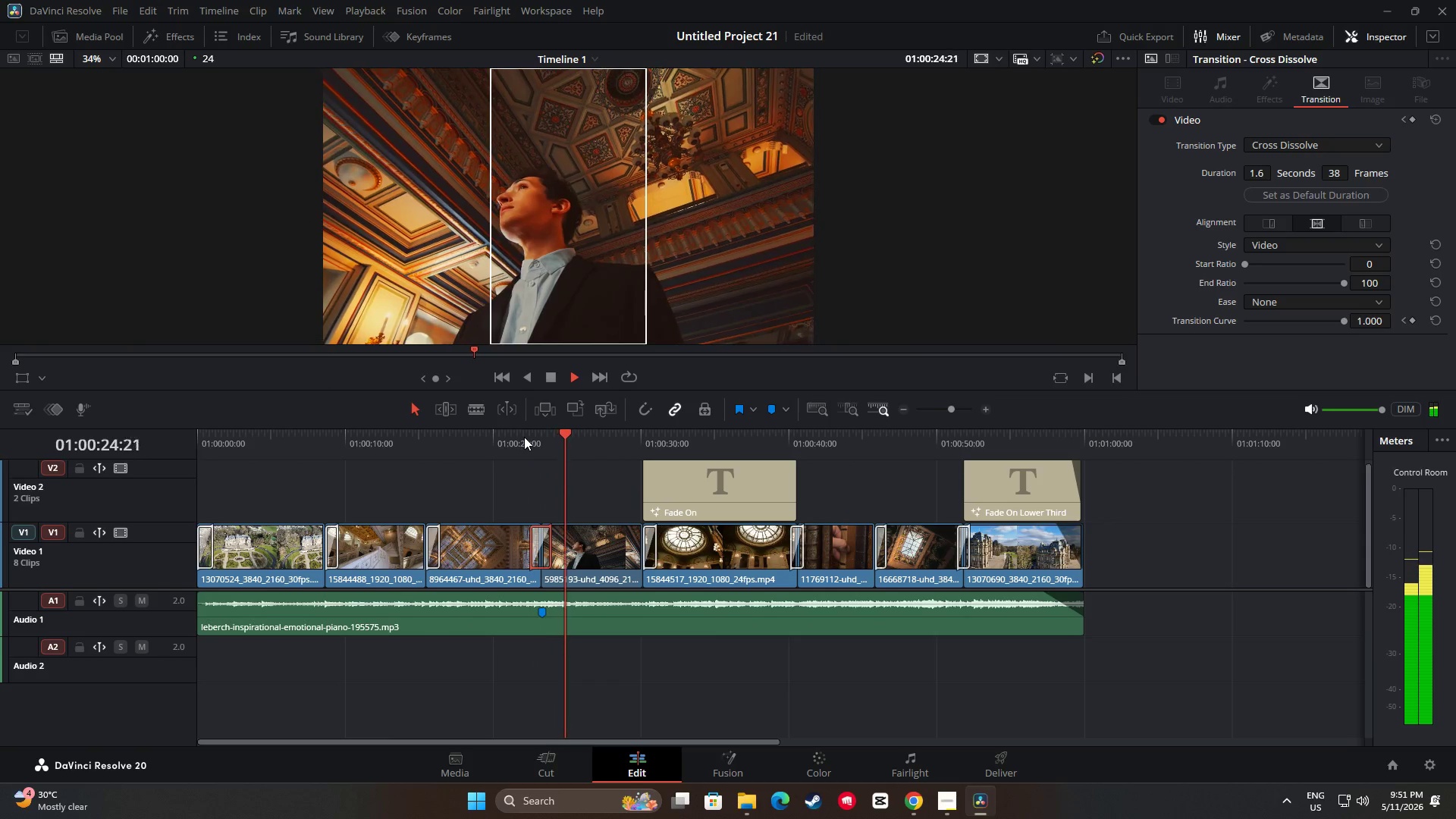 
key(Space)
 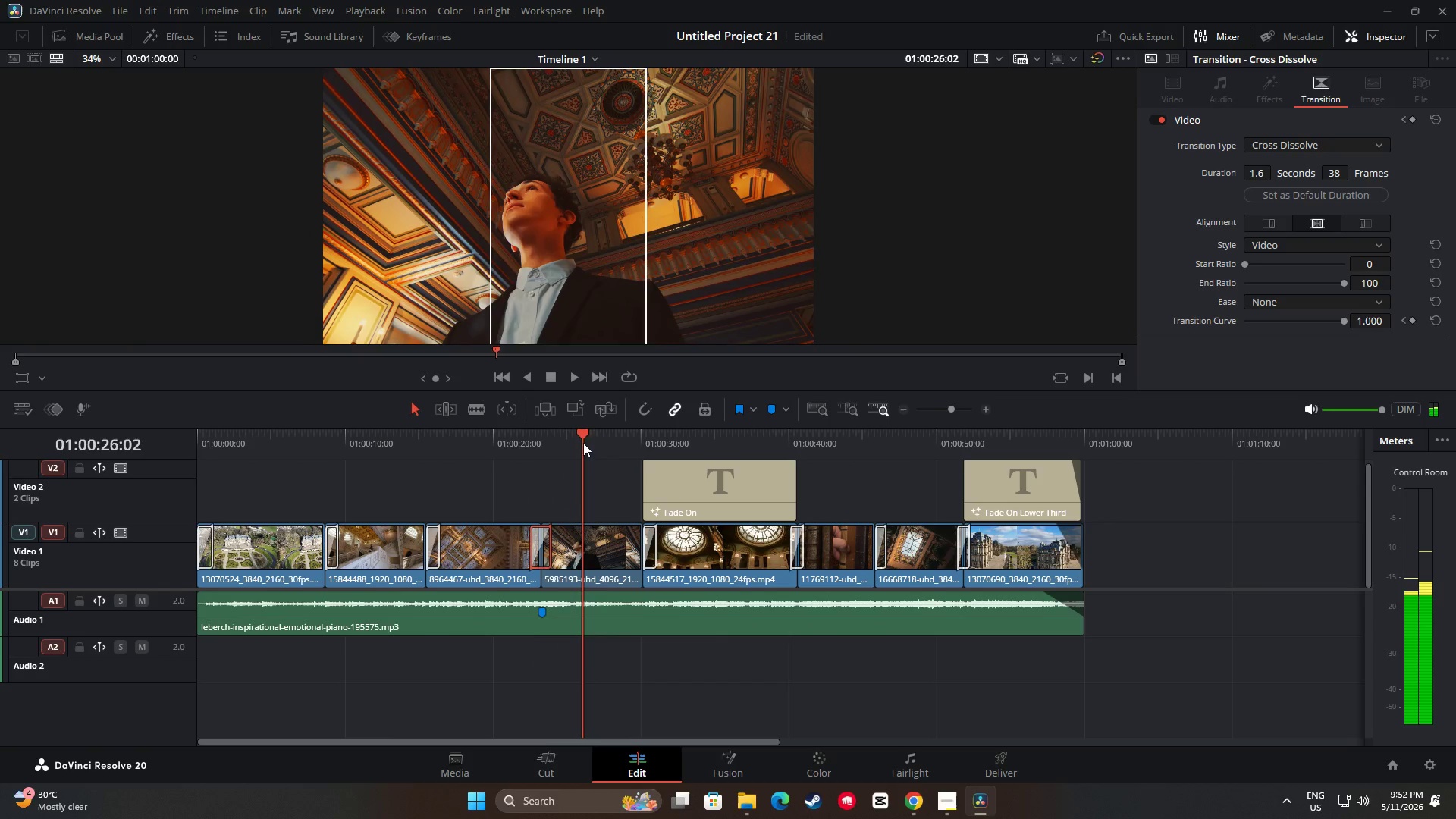 
left_click_drag(start_coordinate=[580, 434], to_coordinate=[510, 441])
 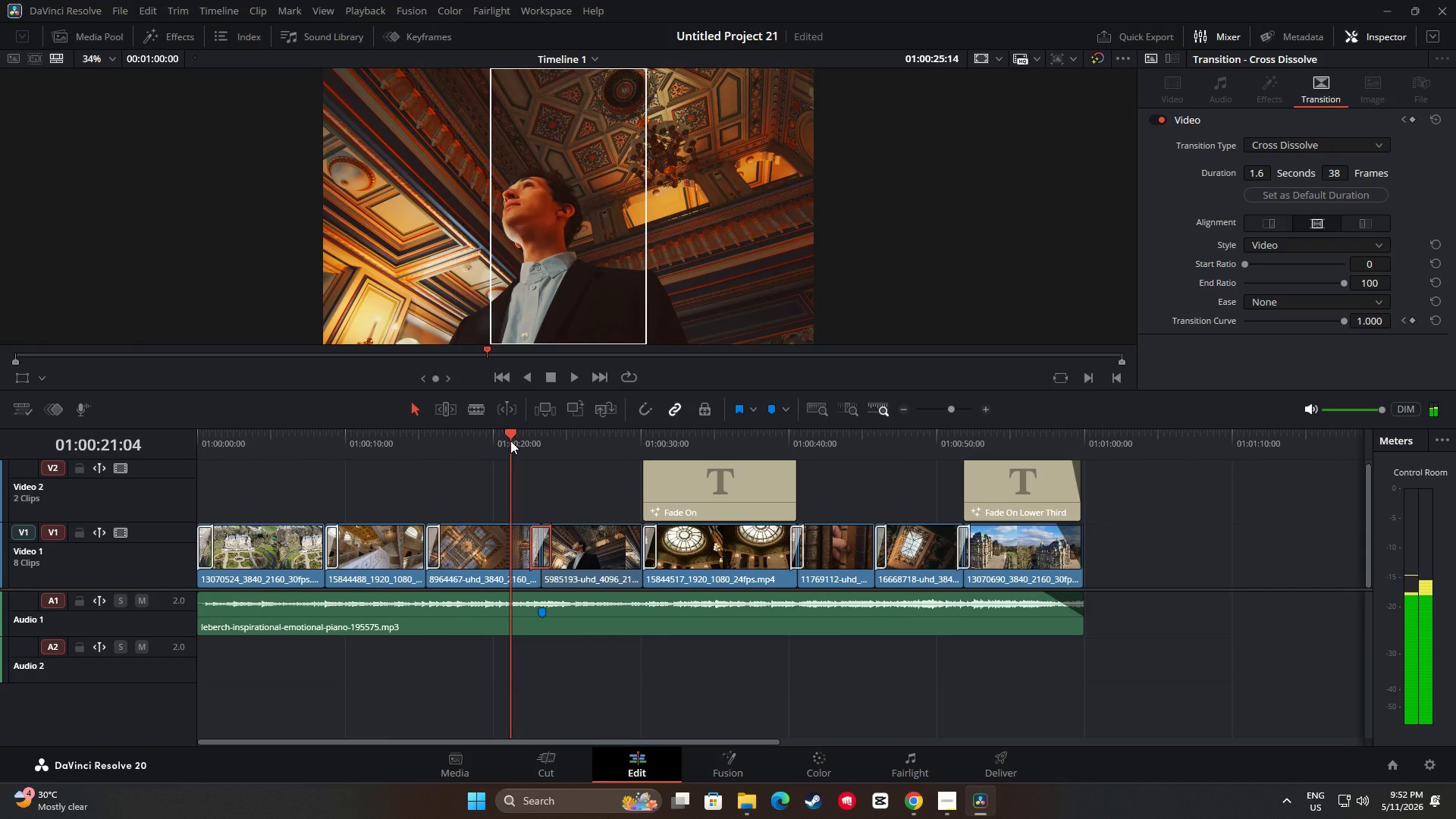 
key(Space)
 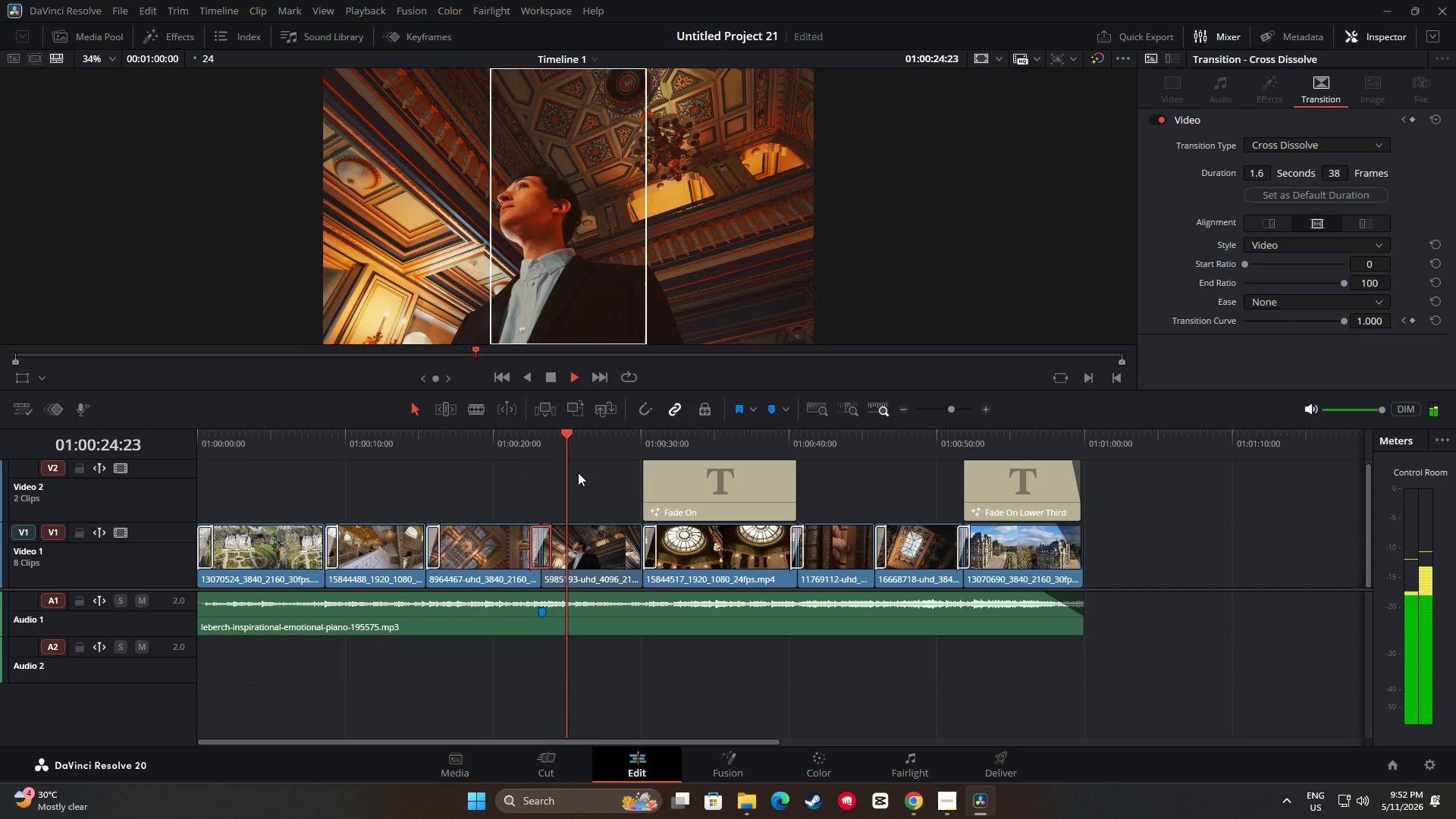 
wait(5.56)
 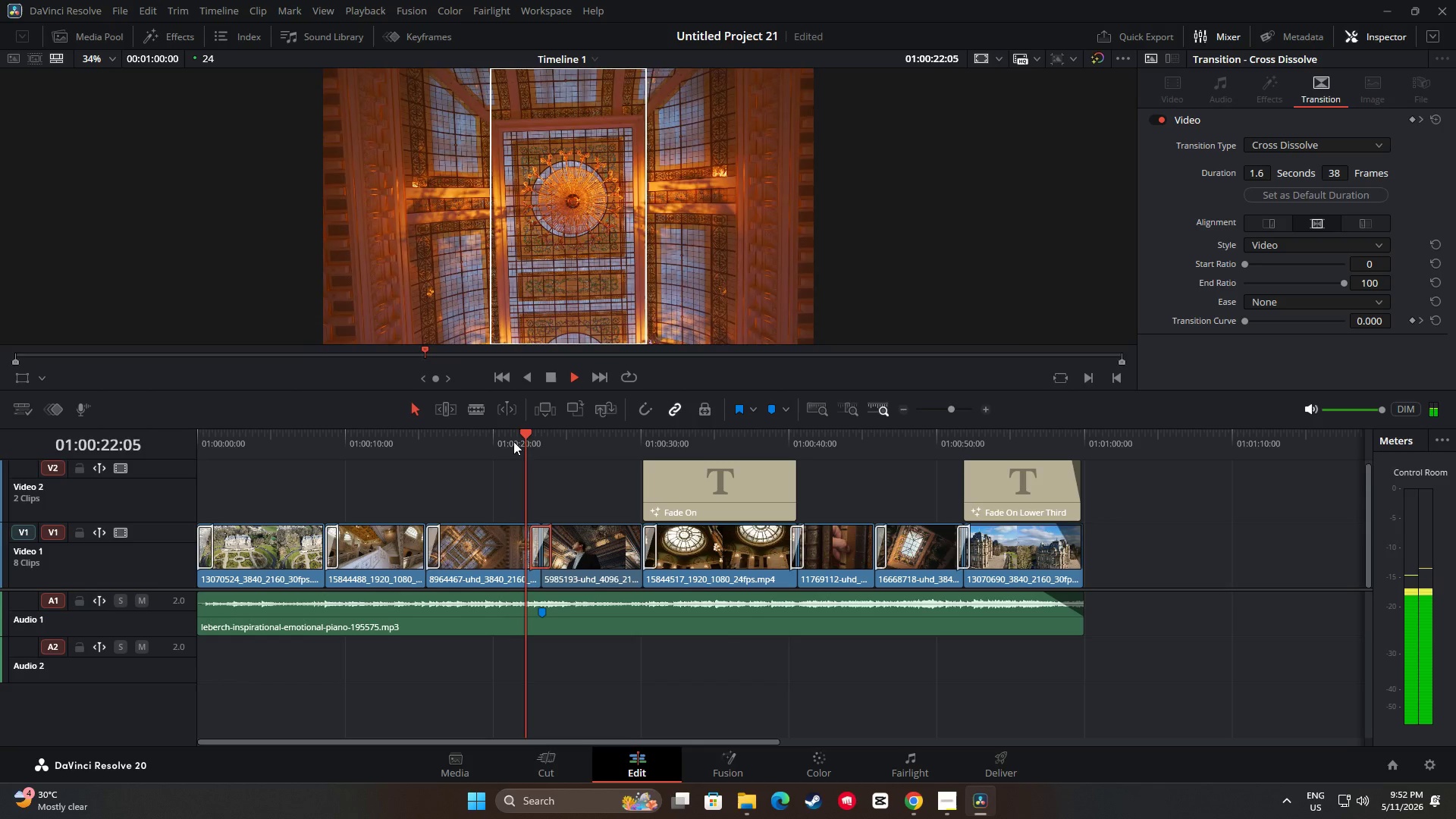 
left_click([541, 610])
 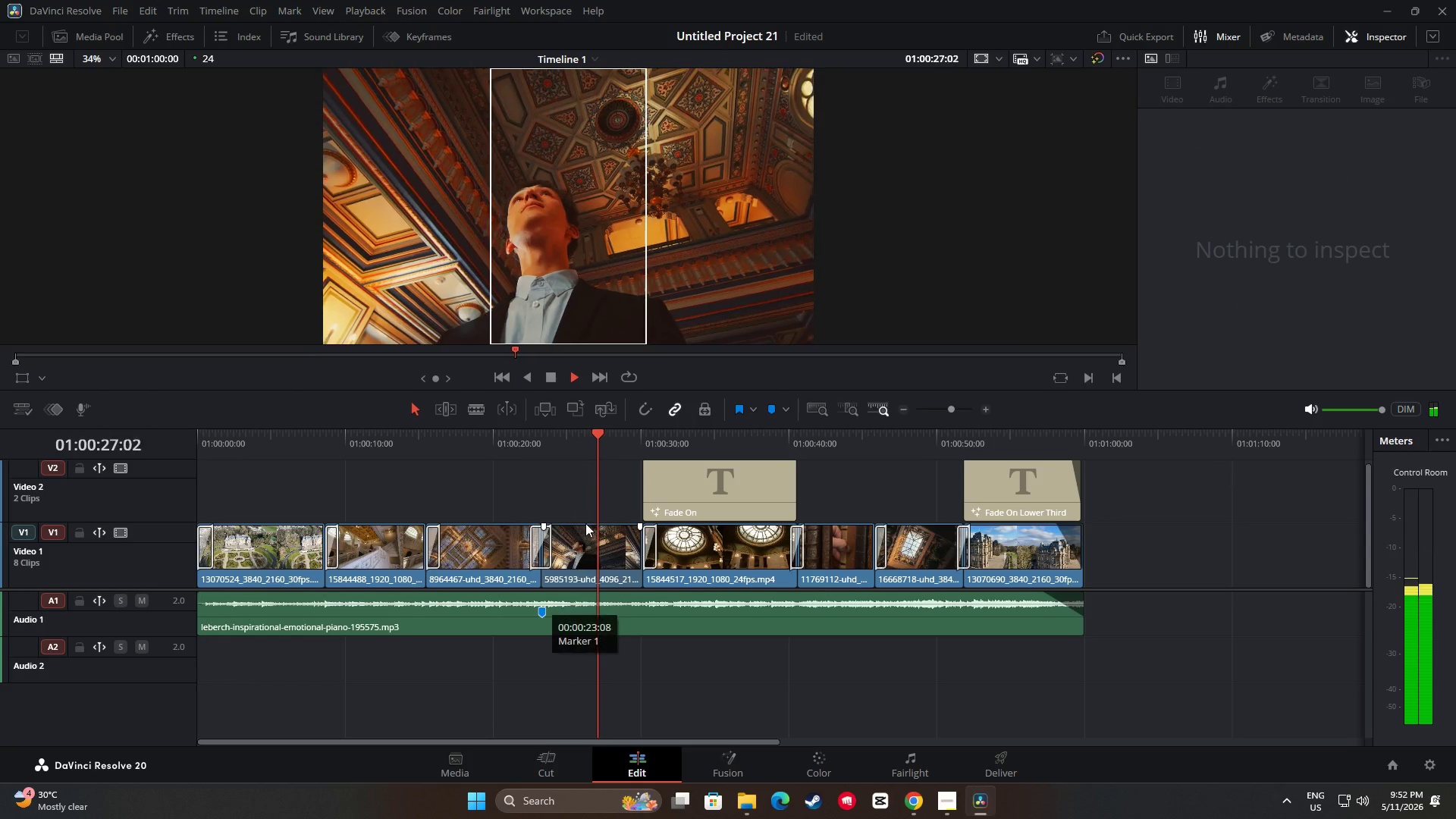 
key(Backspace)
 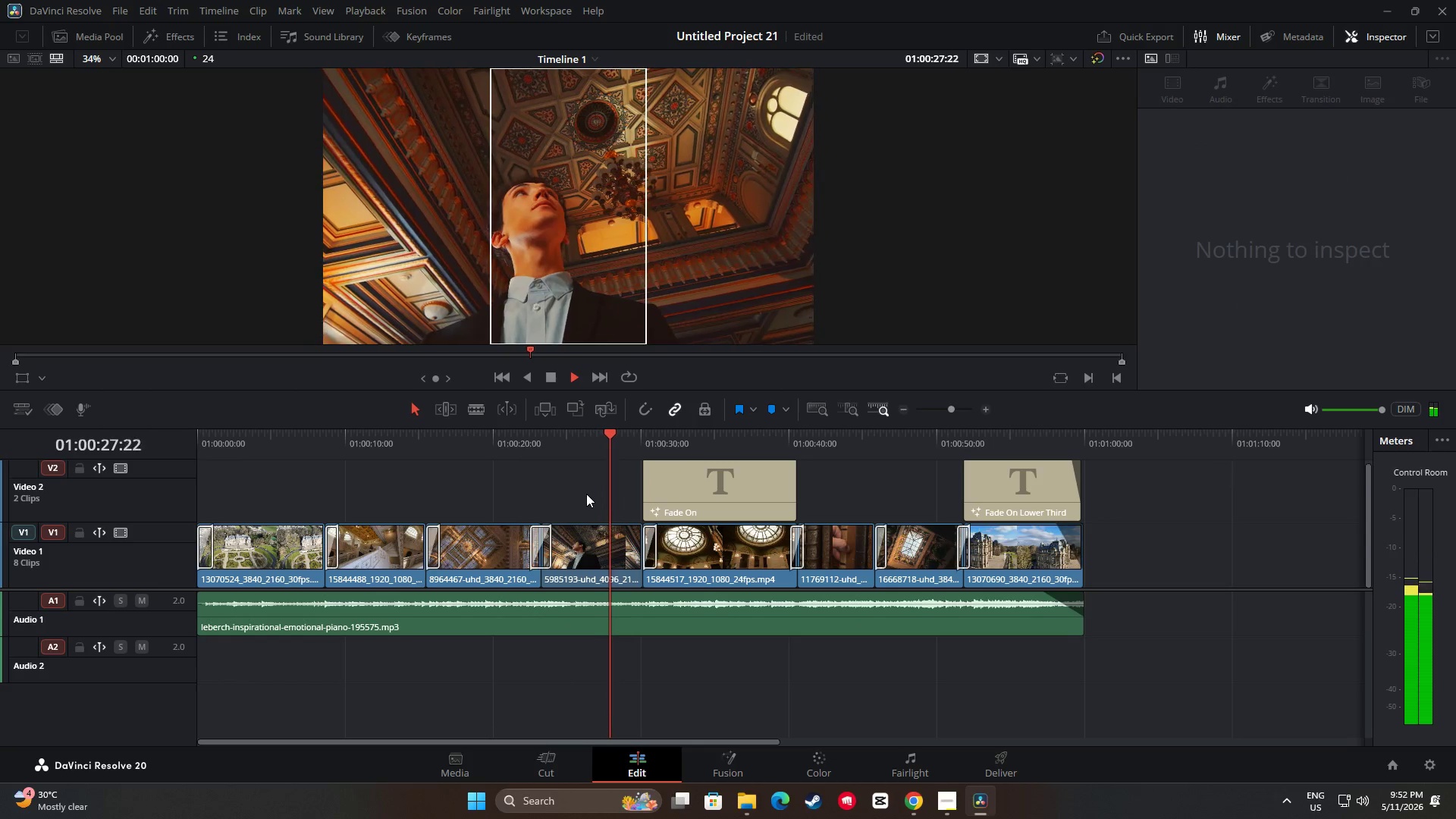 
mouse_move([654, 482])
 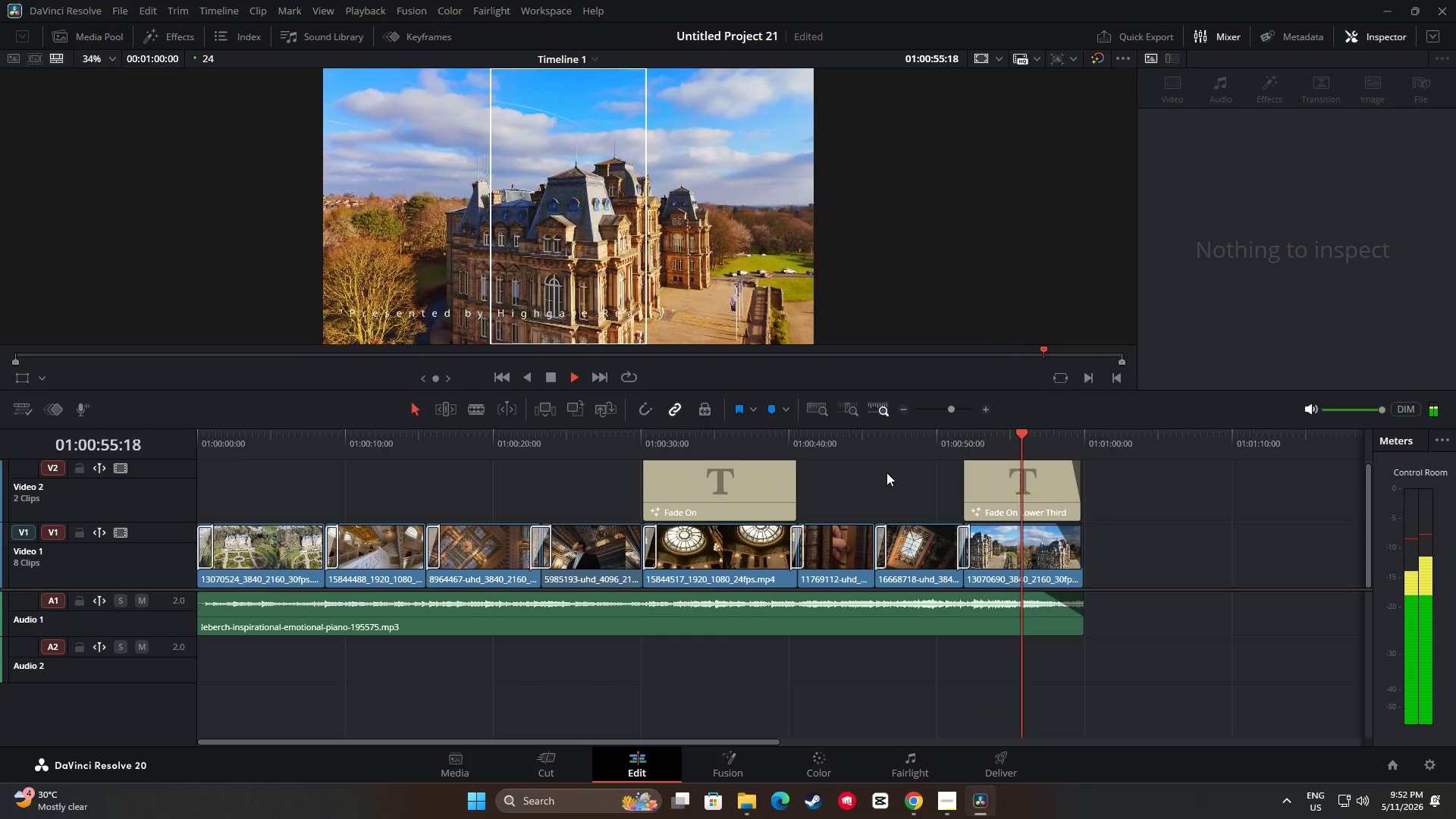 
wait(28.39)
 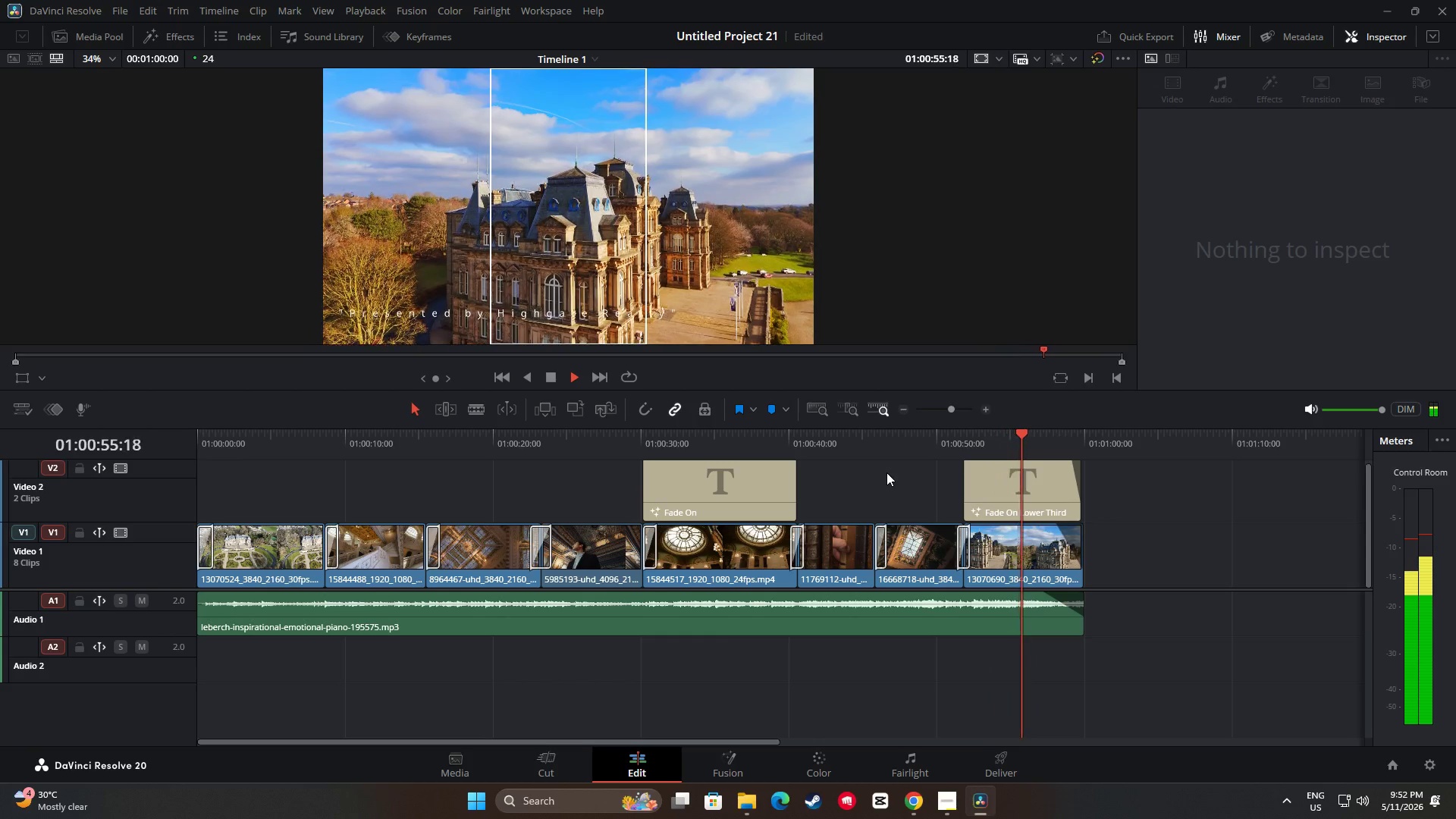 
left_click_drag(start_coordinate=[1085, 436], to_coordinate=[108, 469])
 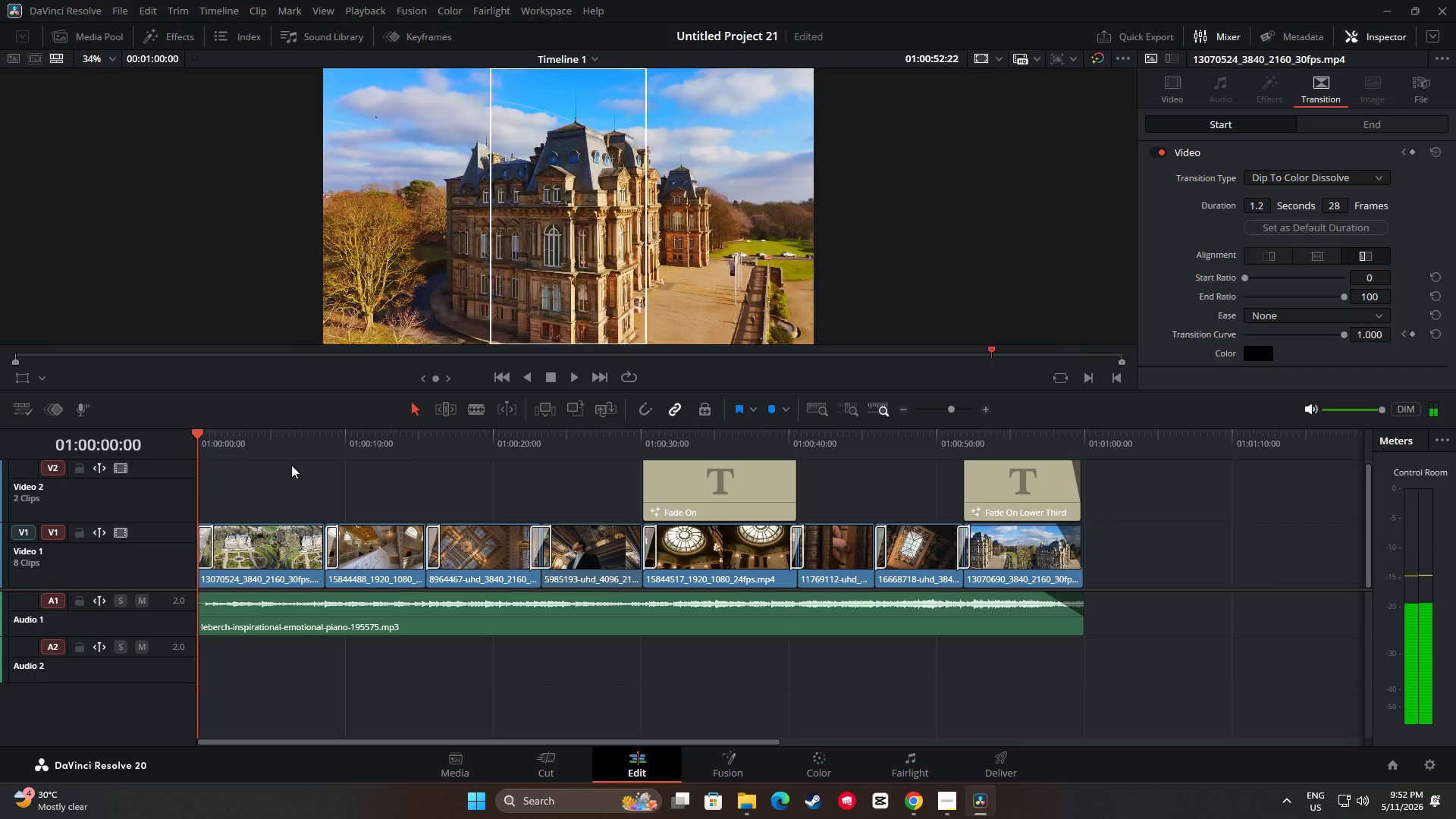 
key(Space)
 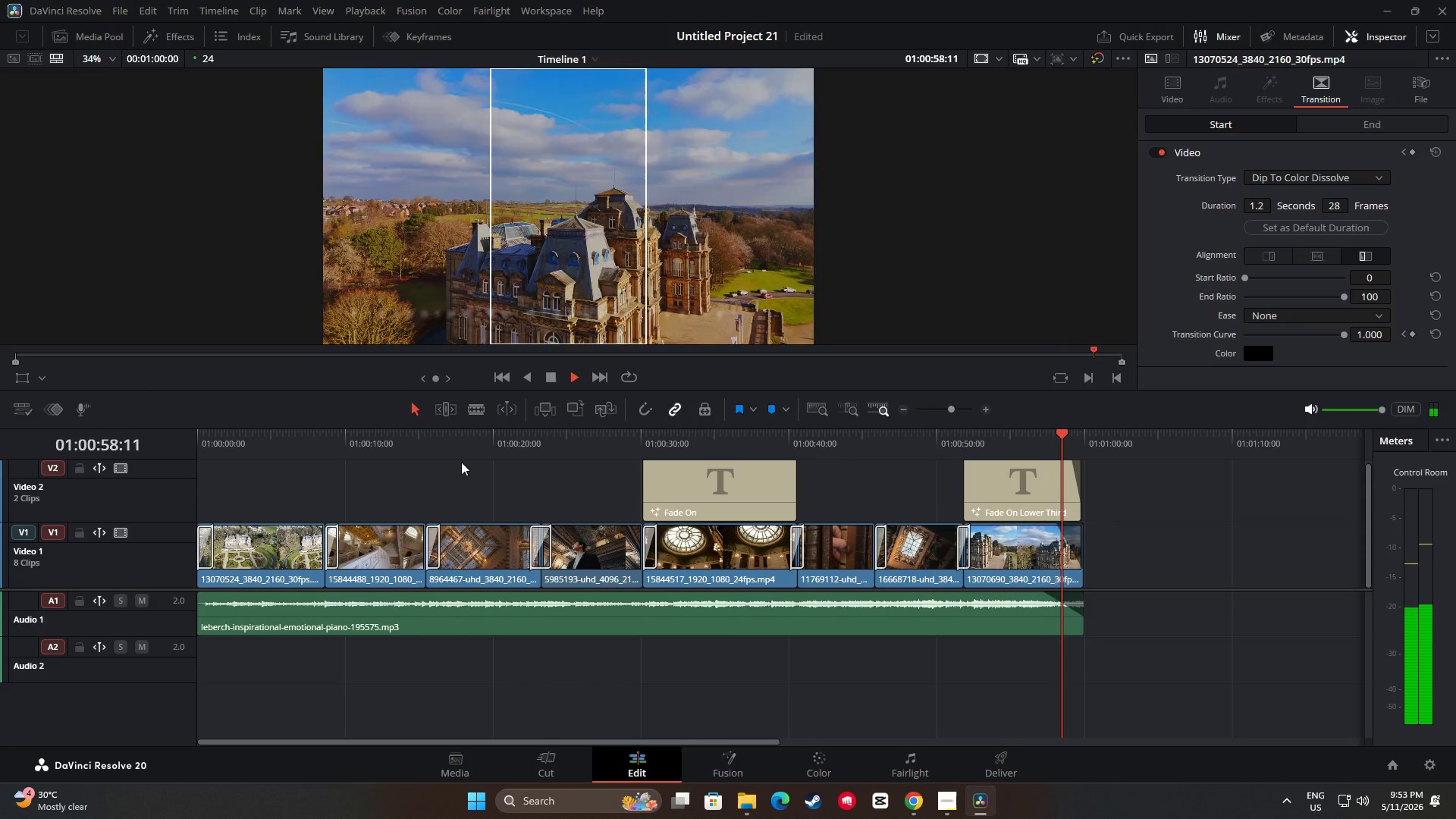 
wait(63.58)
 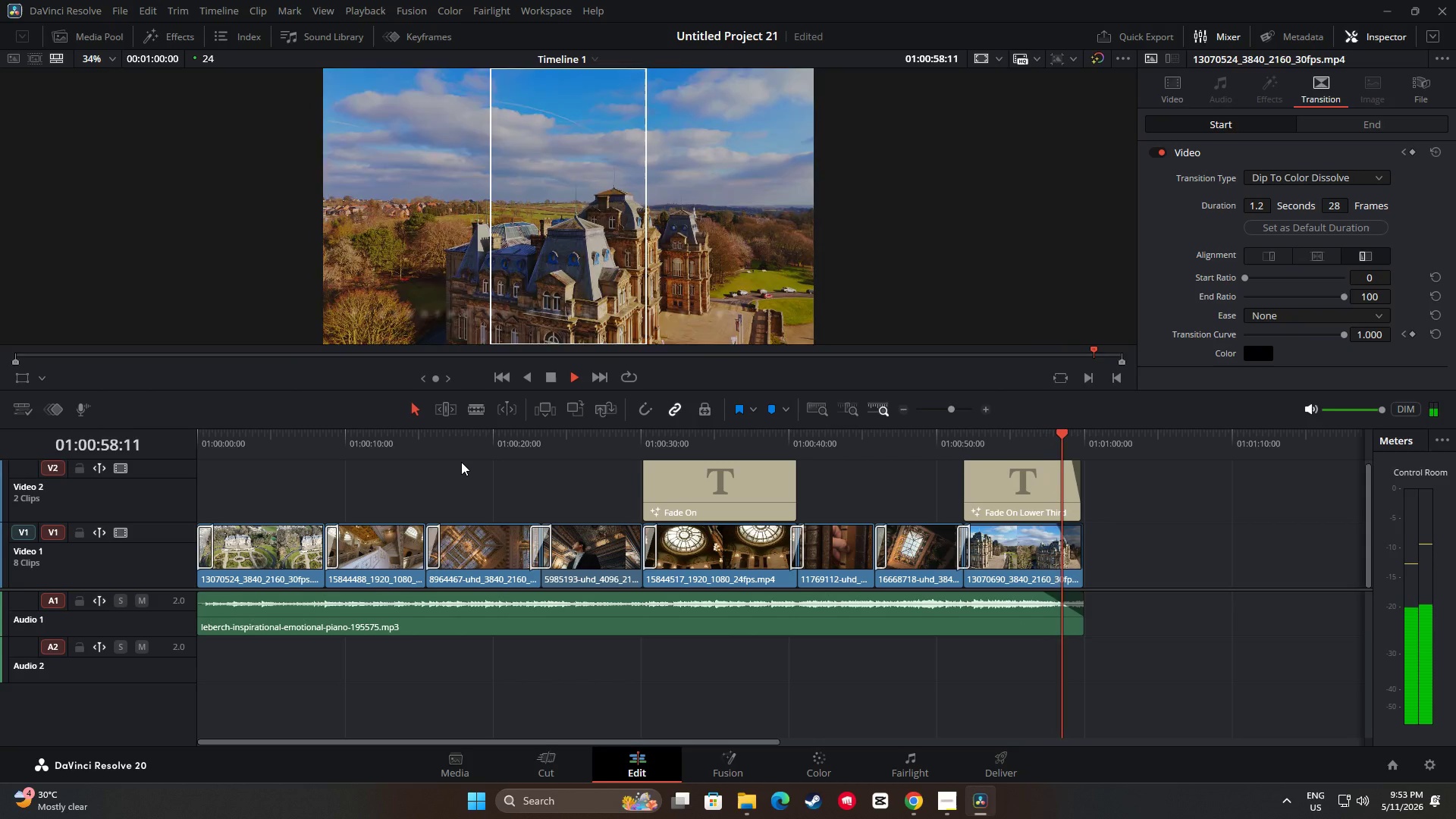 
left_click_drag(start_coordinate=[1084, 435], to_coordinate=[167, 427])
 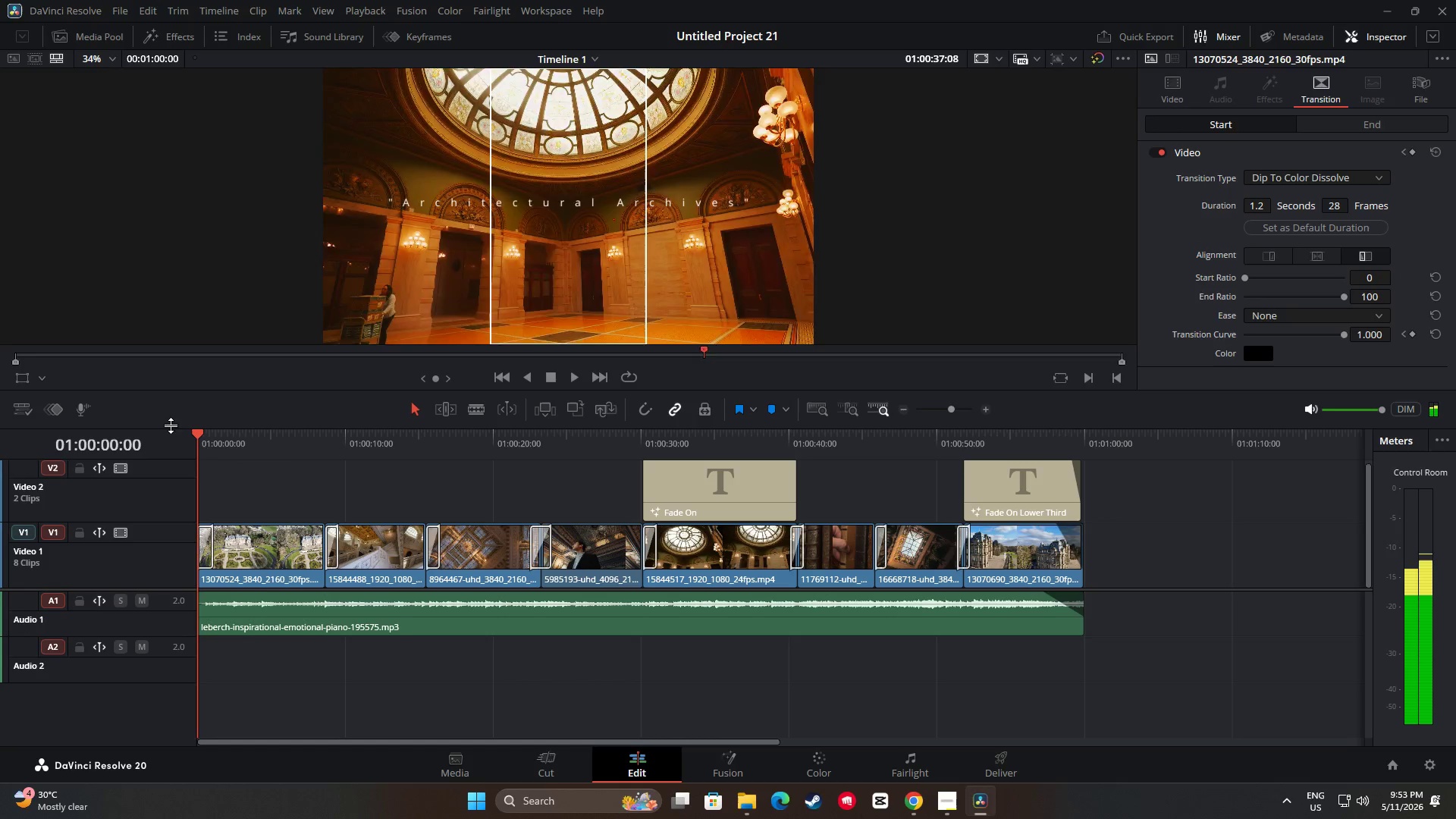 
key(Space)
 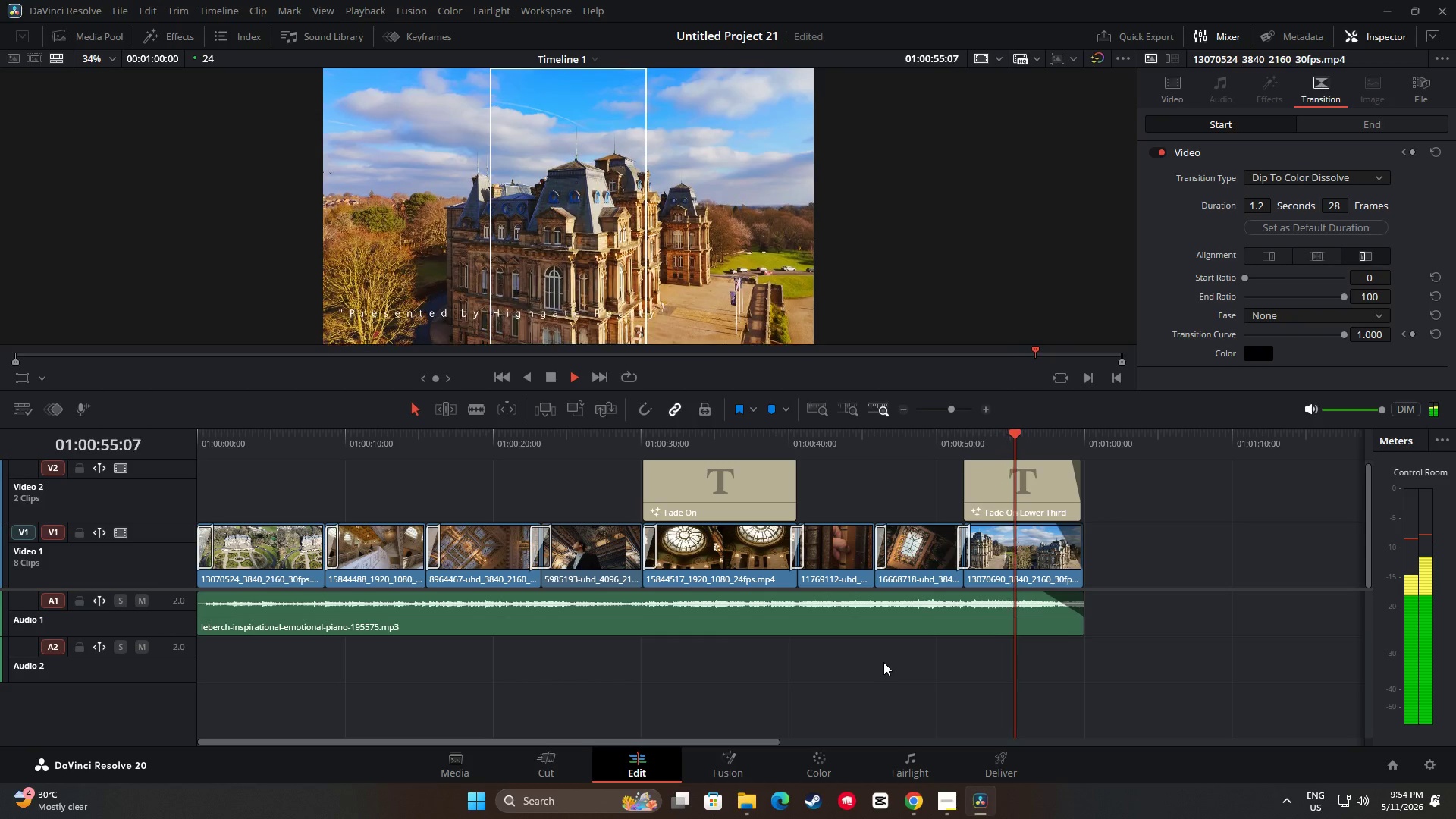 
wait(60.38)
 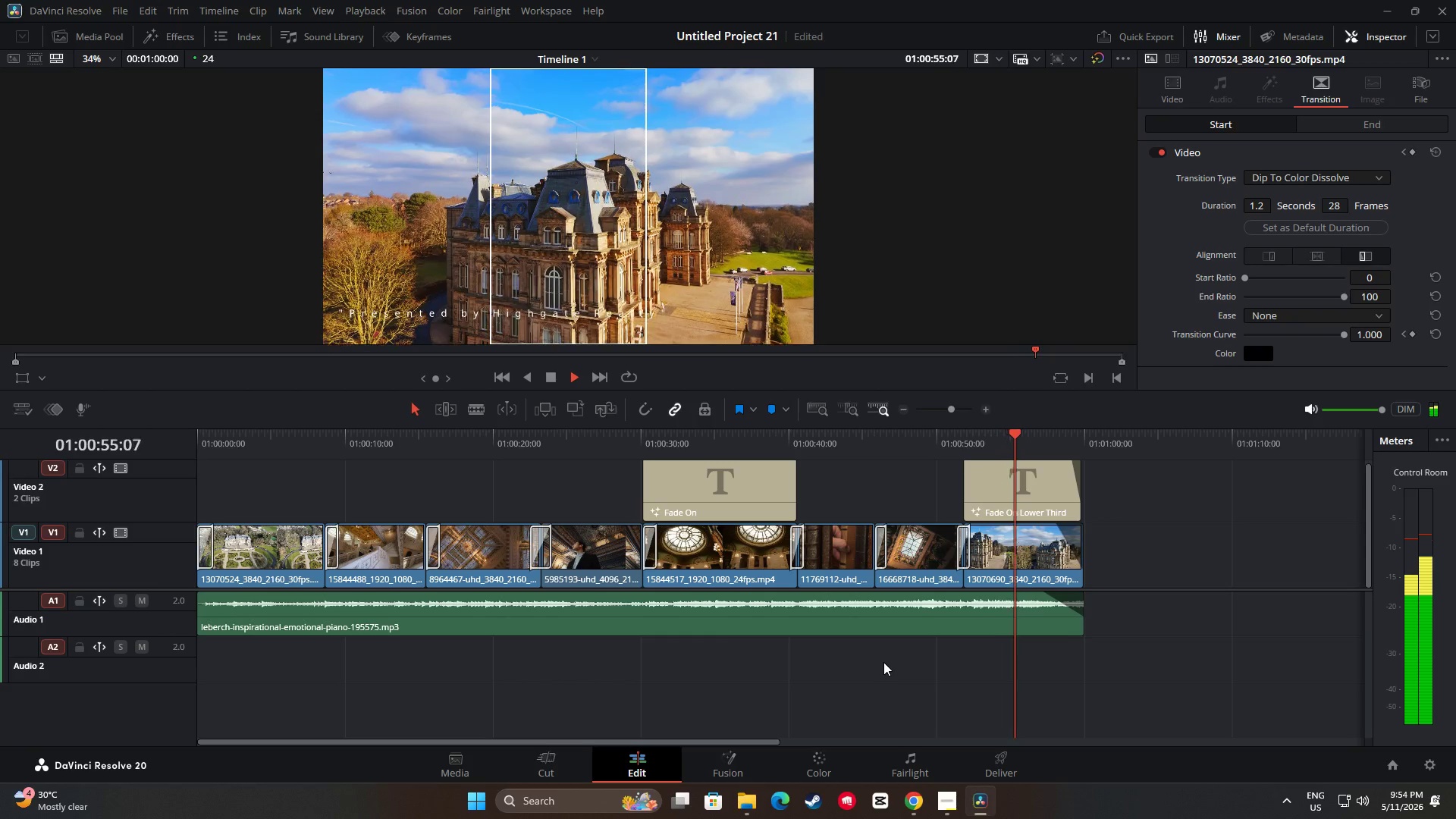 
left_click_drag(start_coordinate=[1084, 433], to_coordinate=[241, 453])
 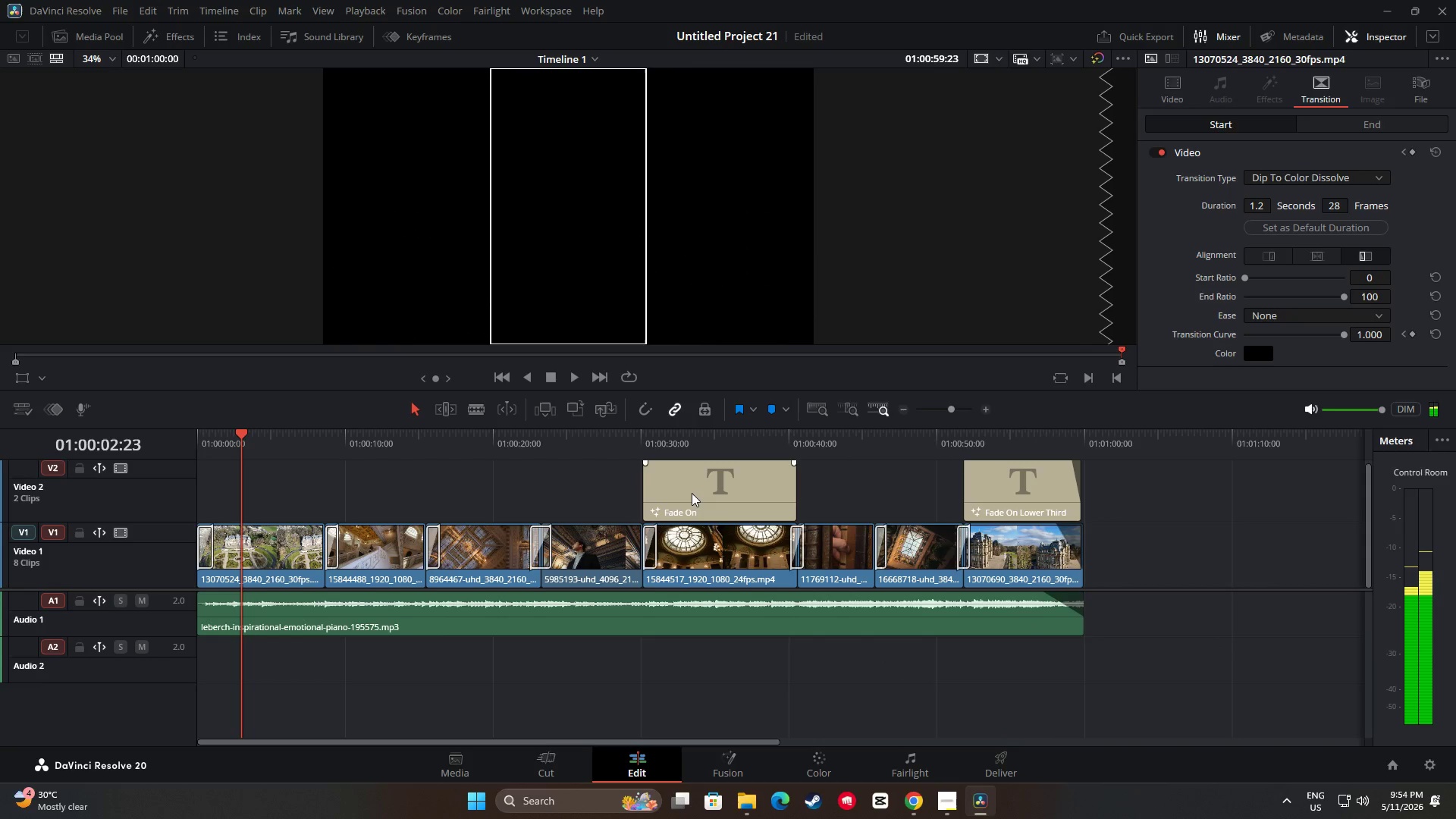 
key(Space)
 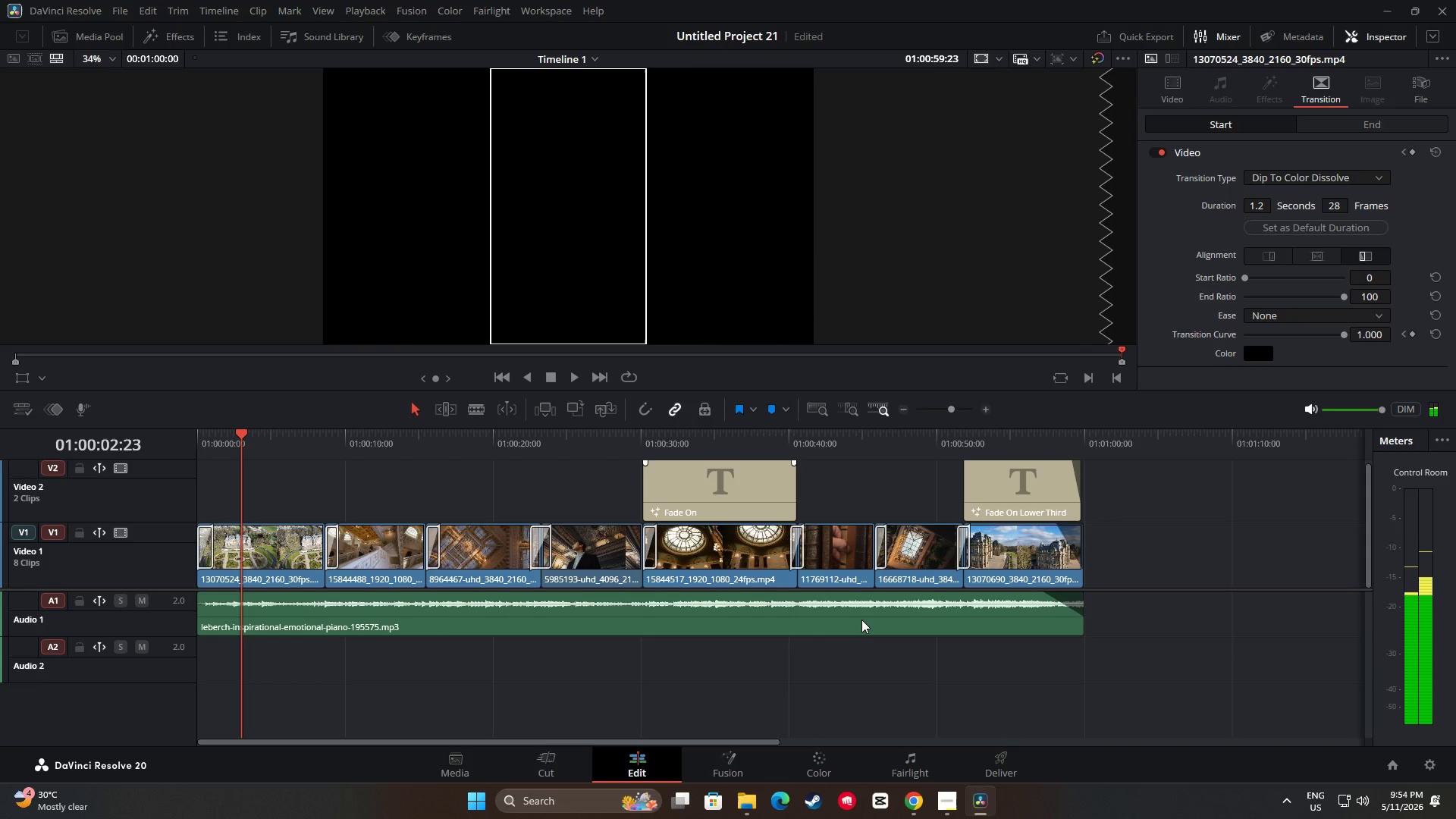 
key(Space)
 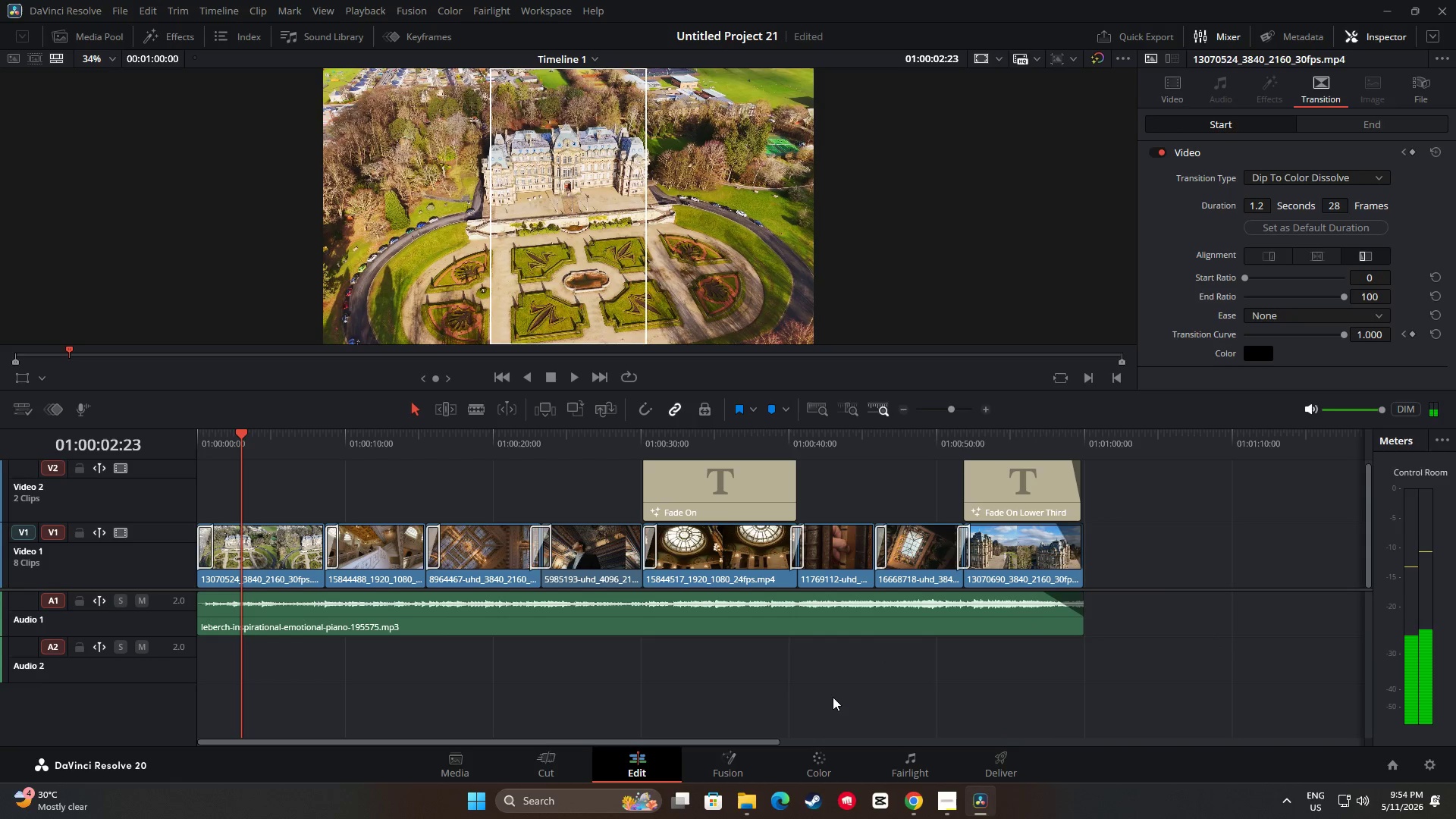 
key(Space)
 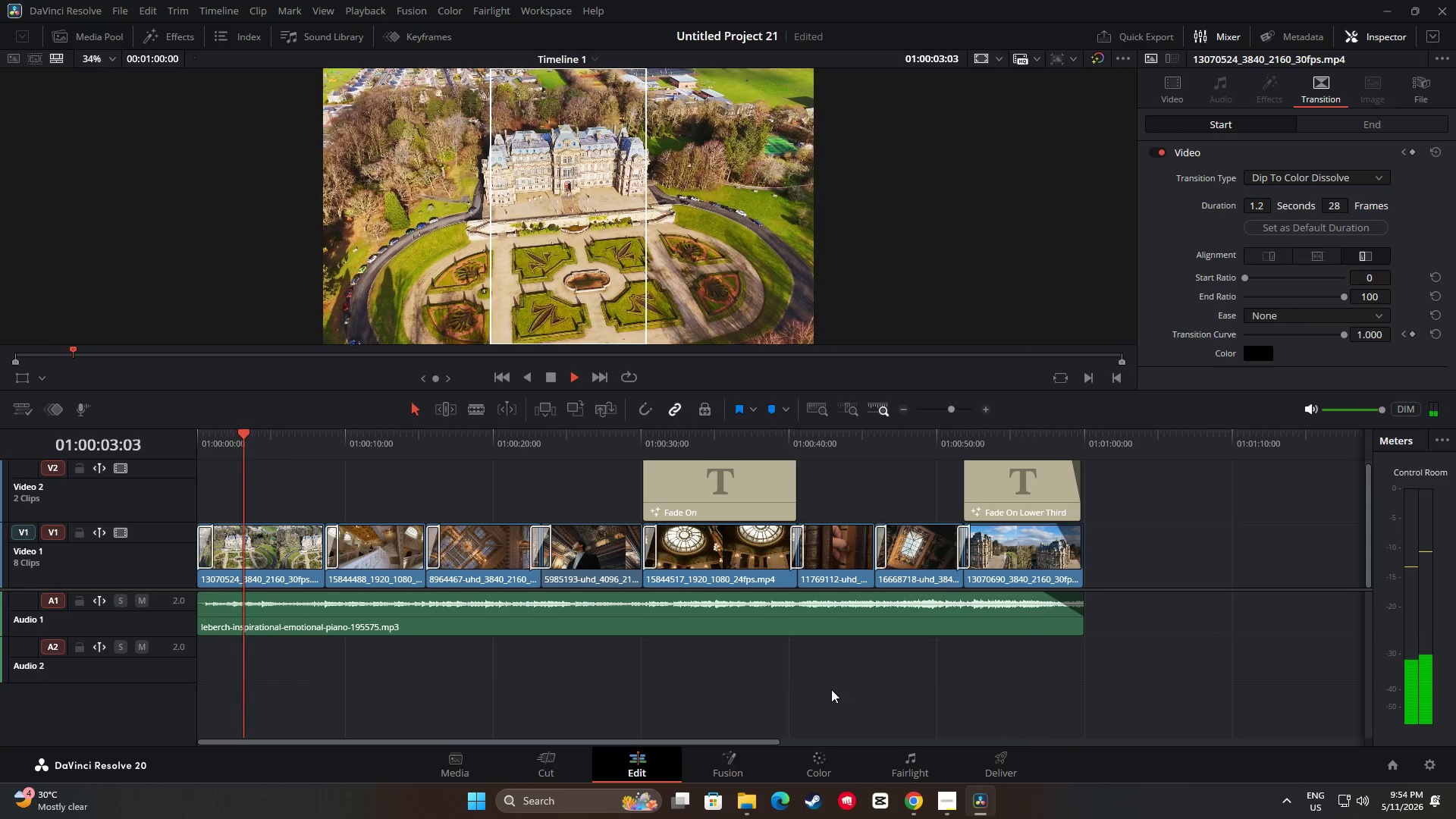 
key(Space)
 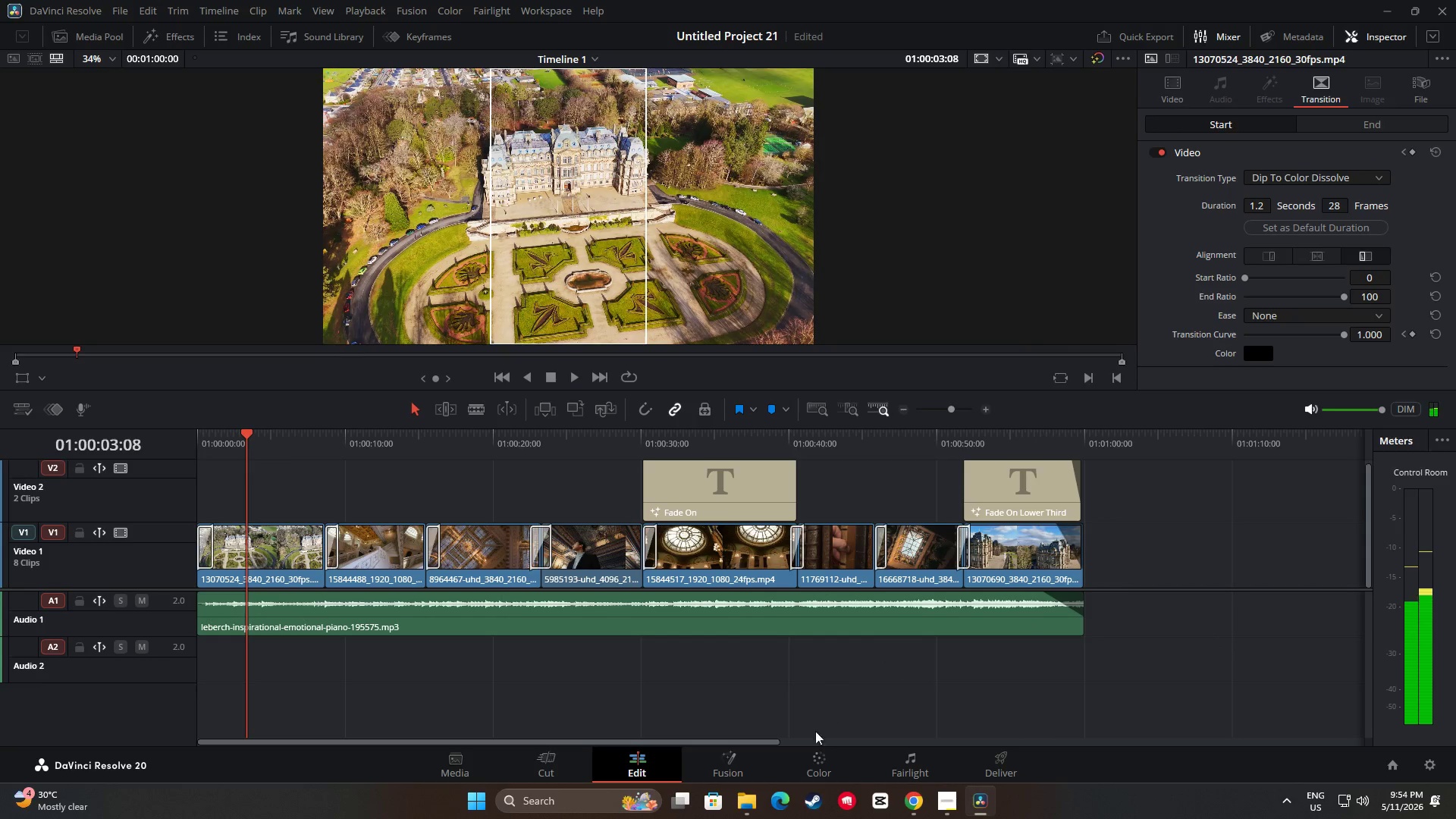 